 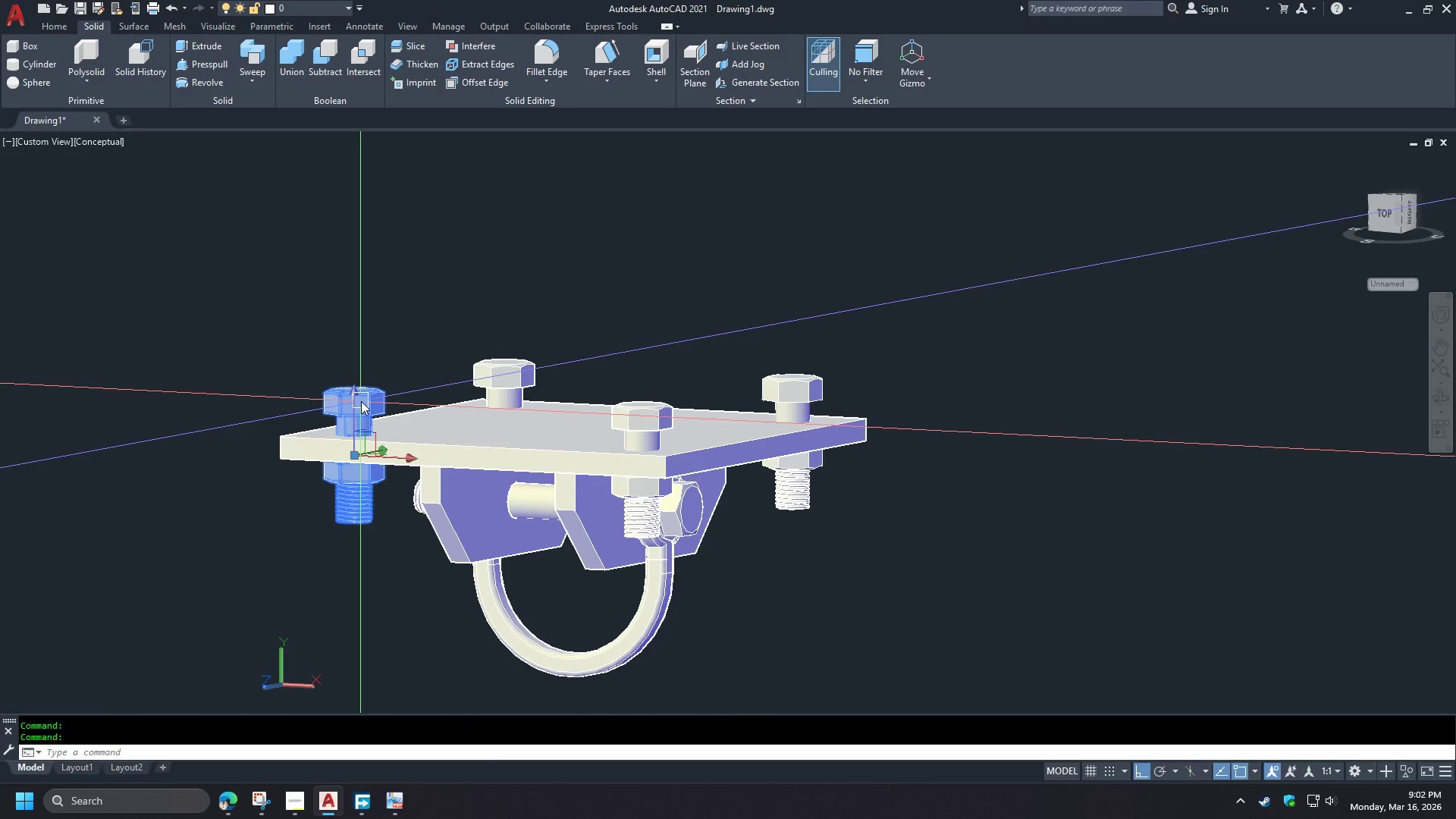 
right_click([361, 401])
 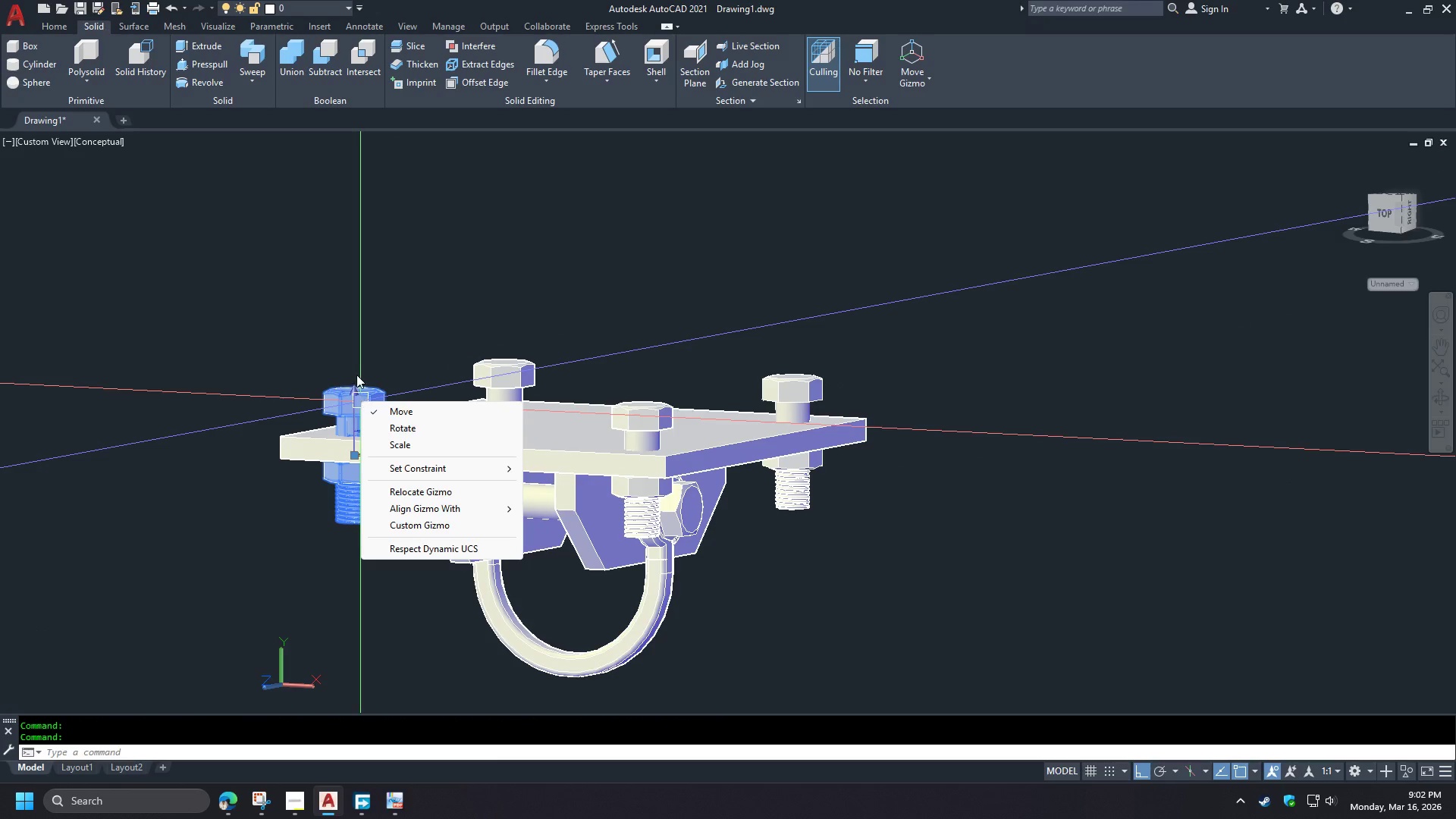 
key(Escape)
 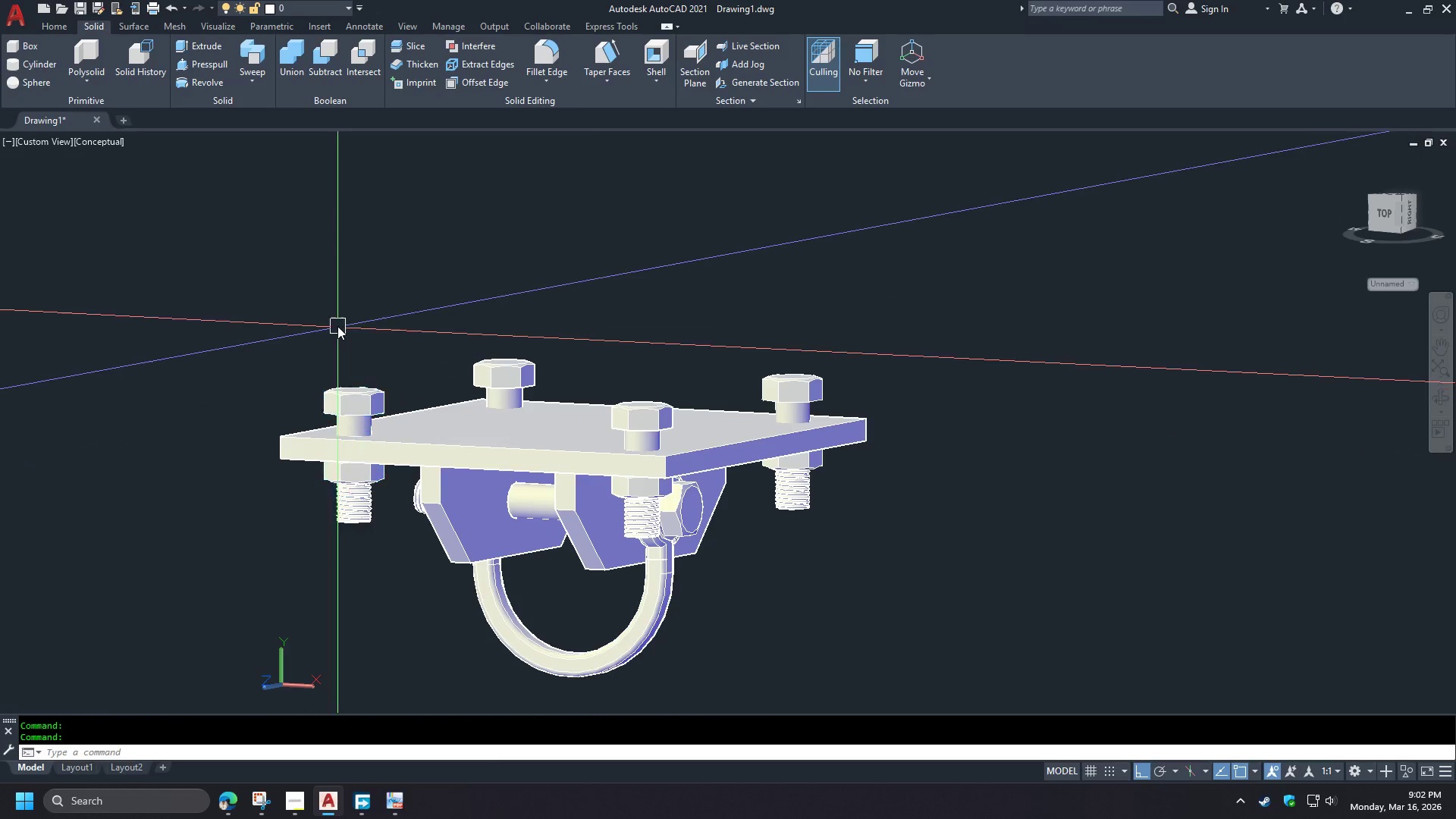 
key(Escape)
 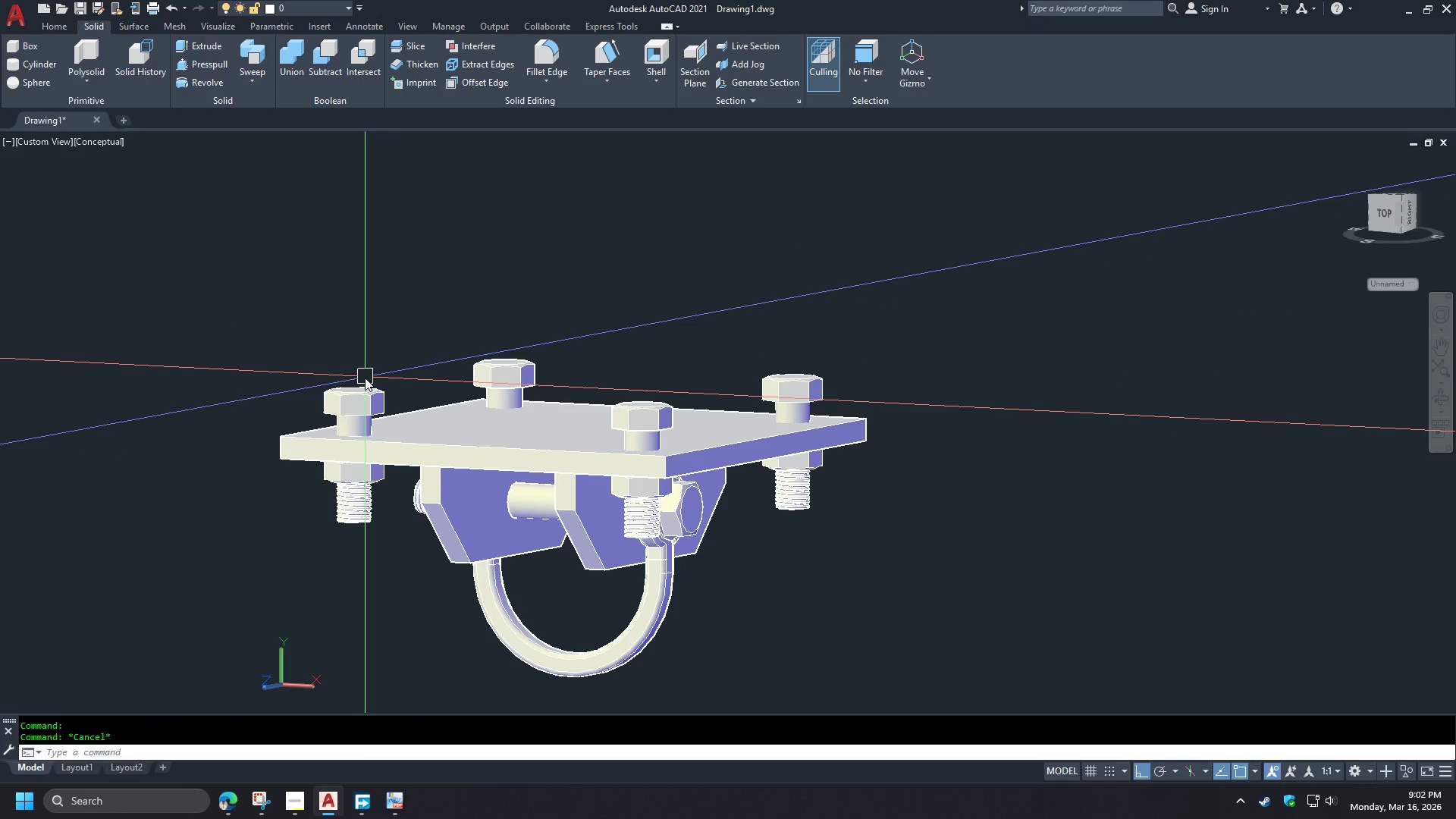 
left_click([361, 394])
 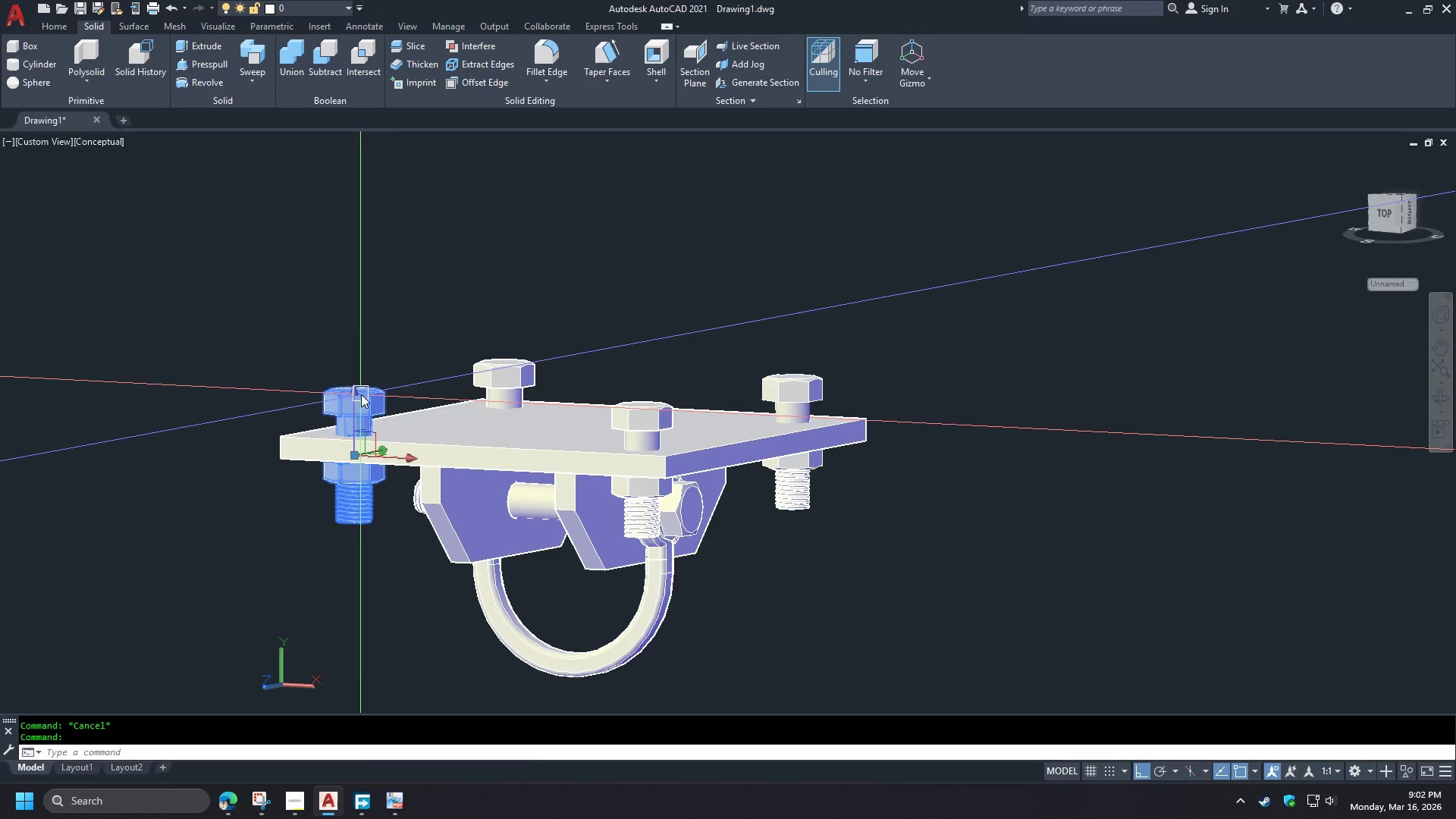 
right_click([361, 394])
 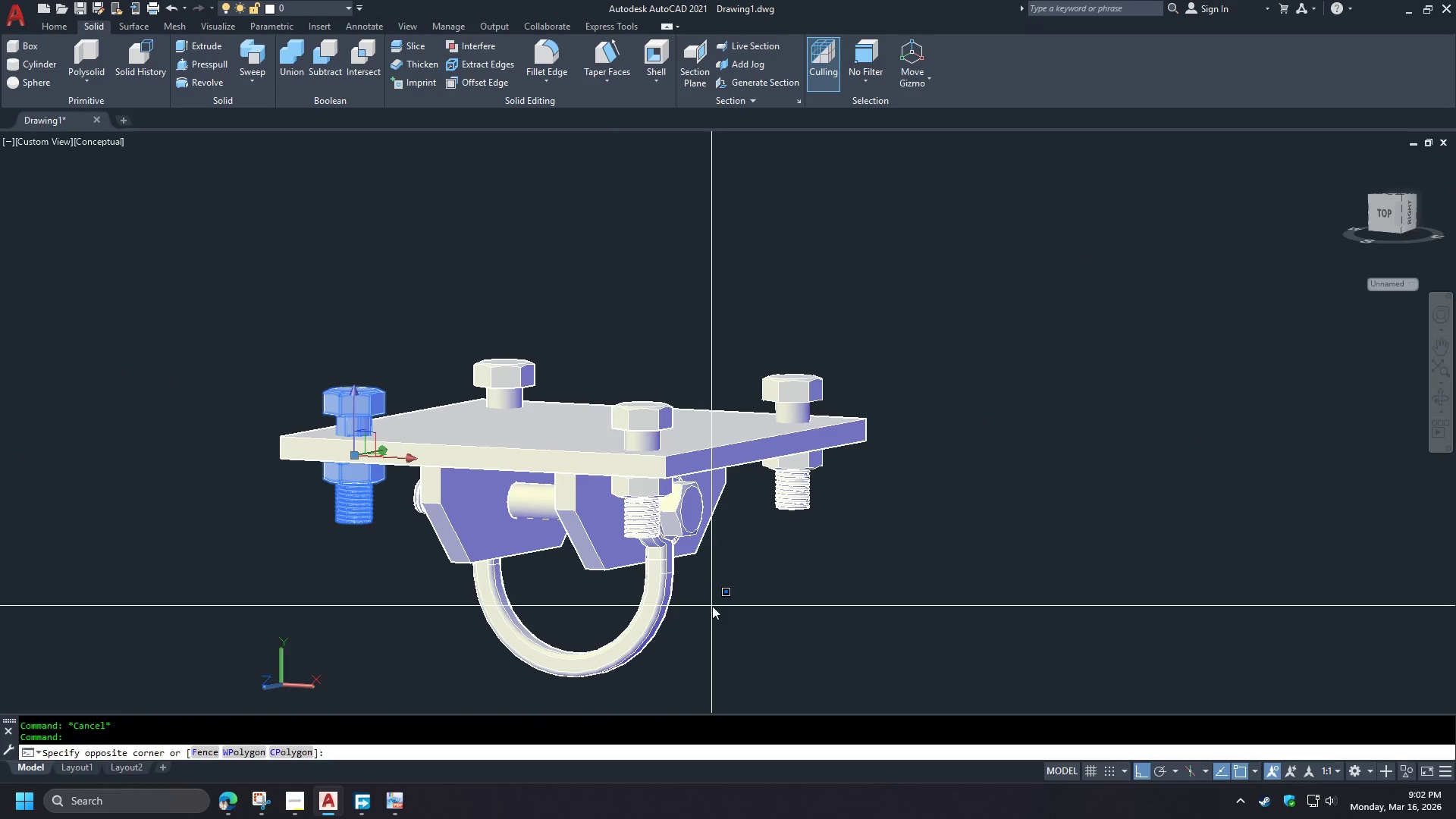 
left_click([663, 612])
 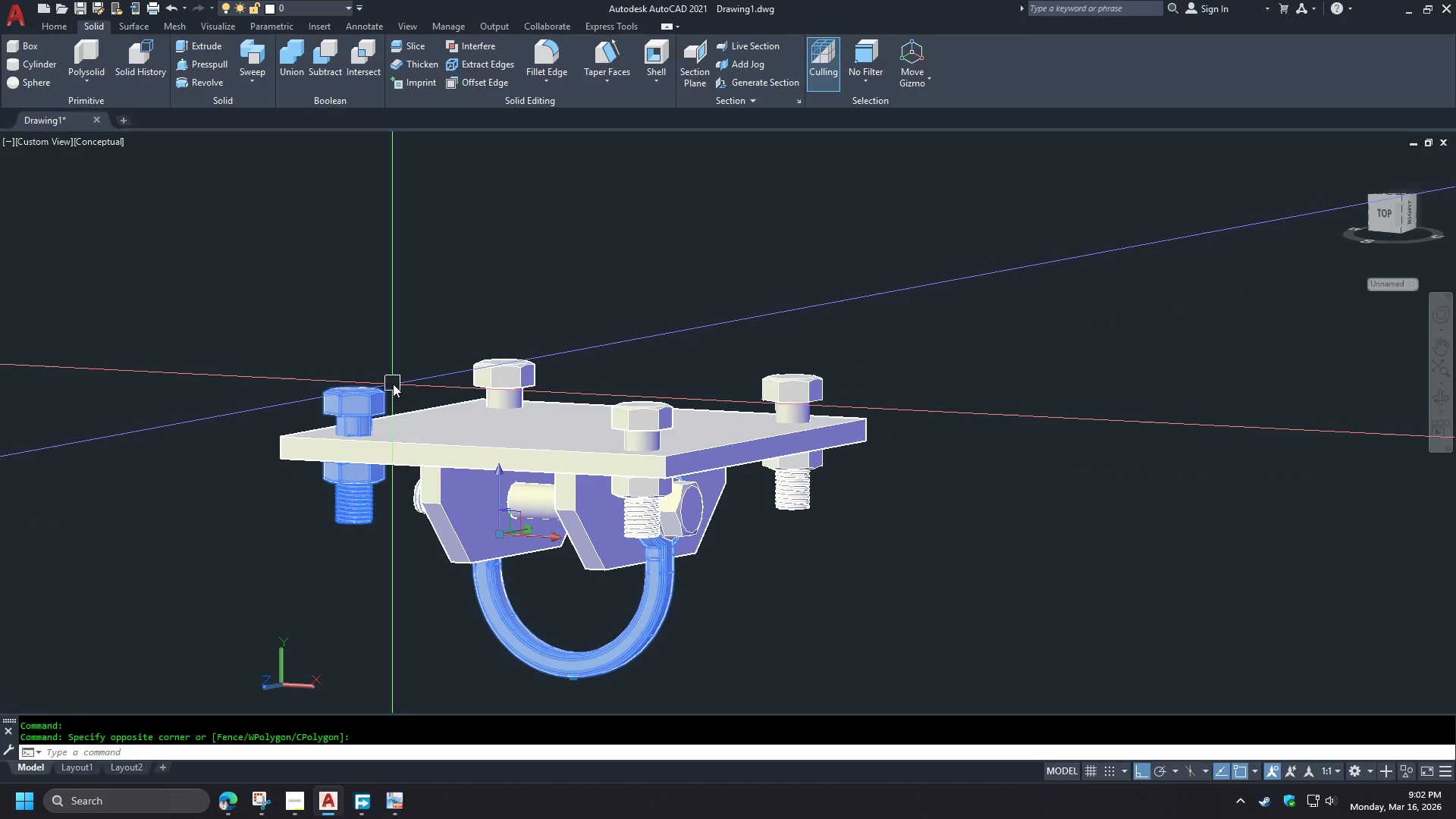 
key(Escape)
 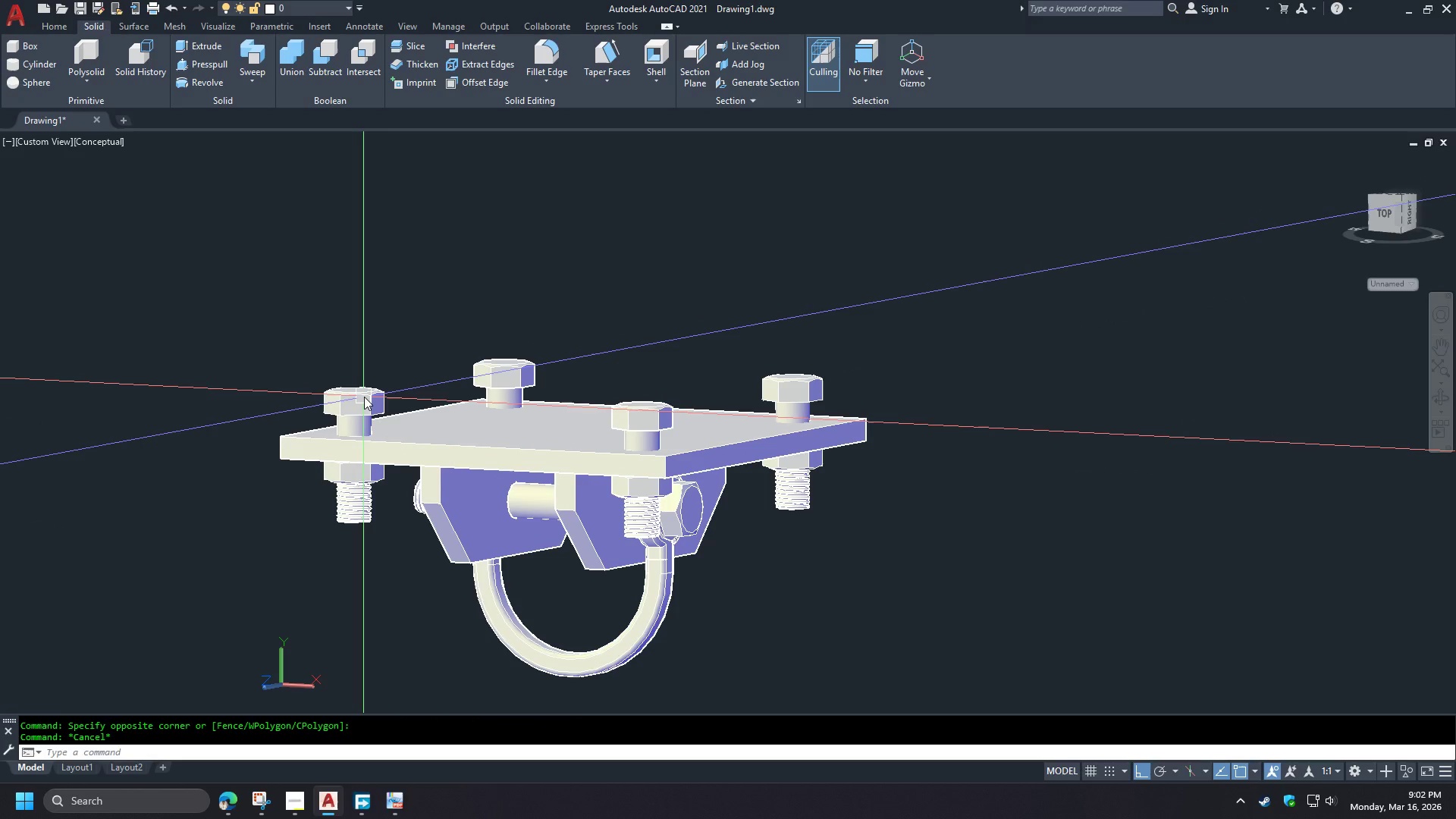 
left_click([364, 397])
 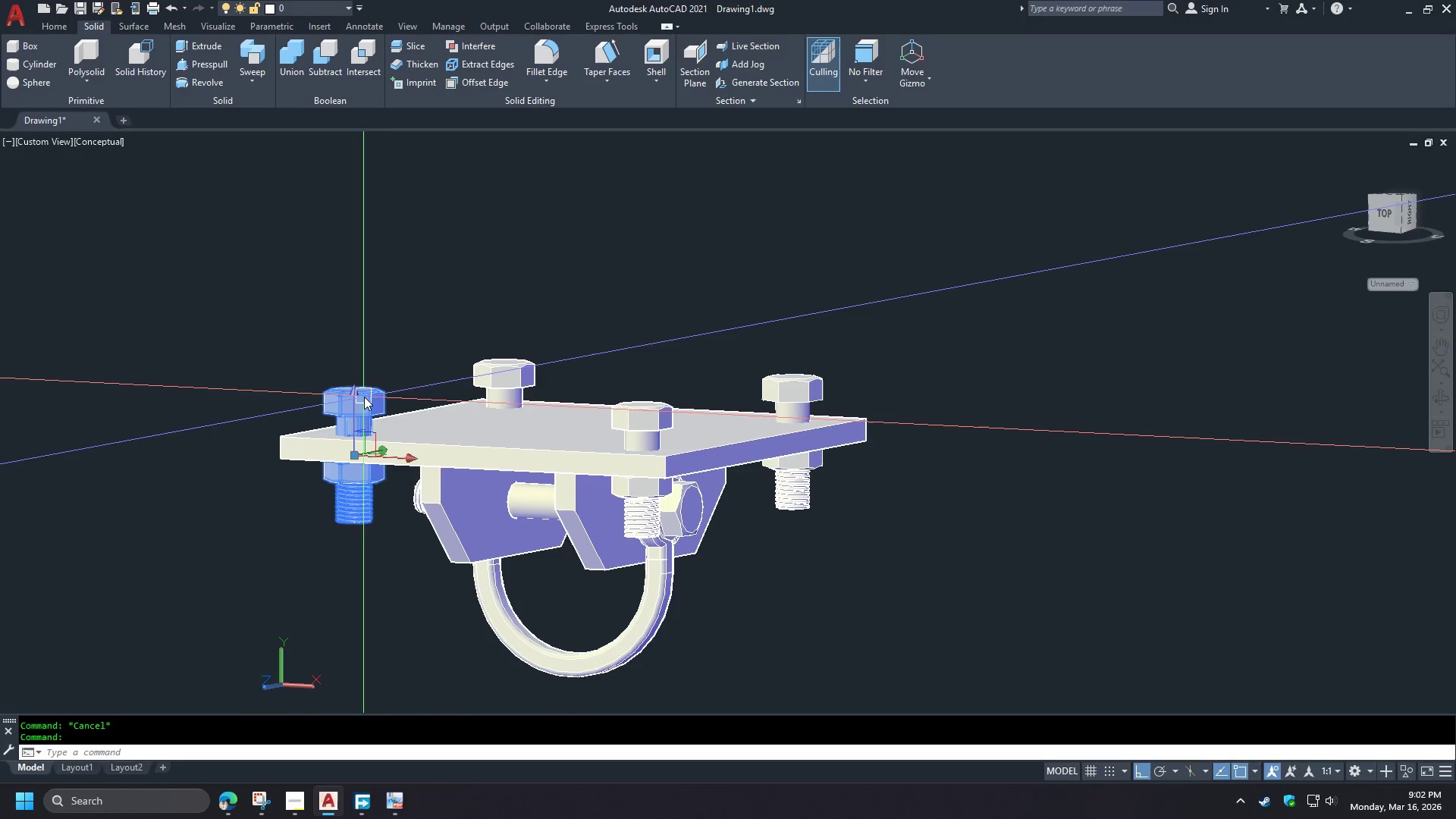 
right_click([364, 397])
 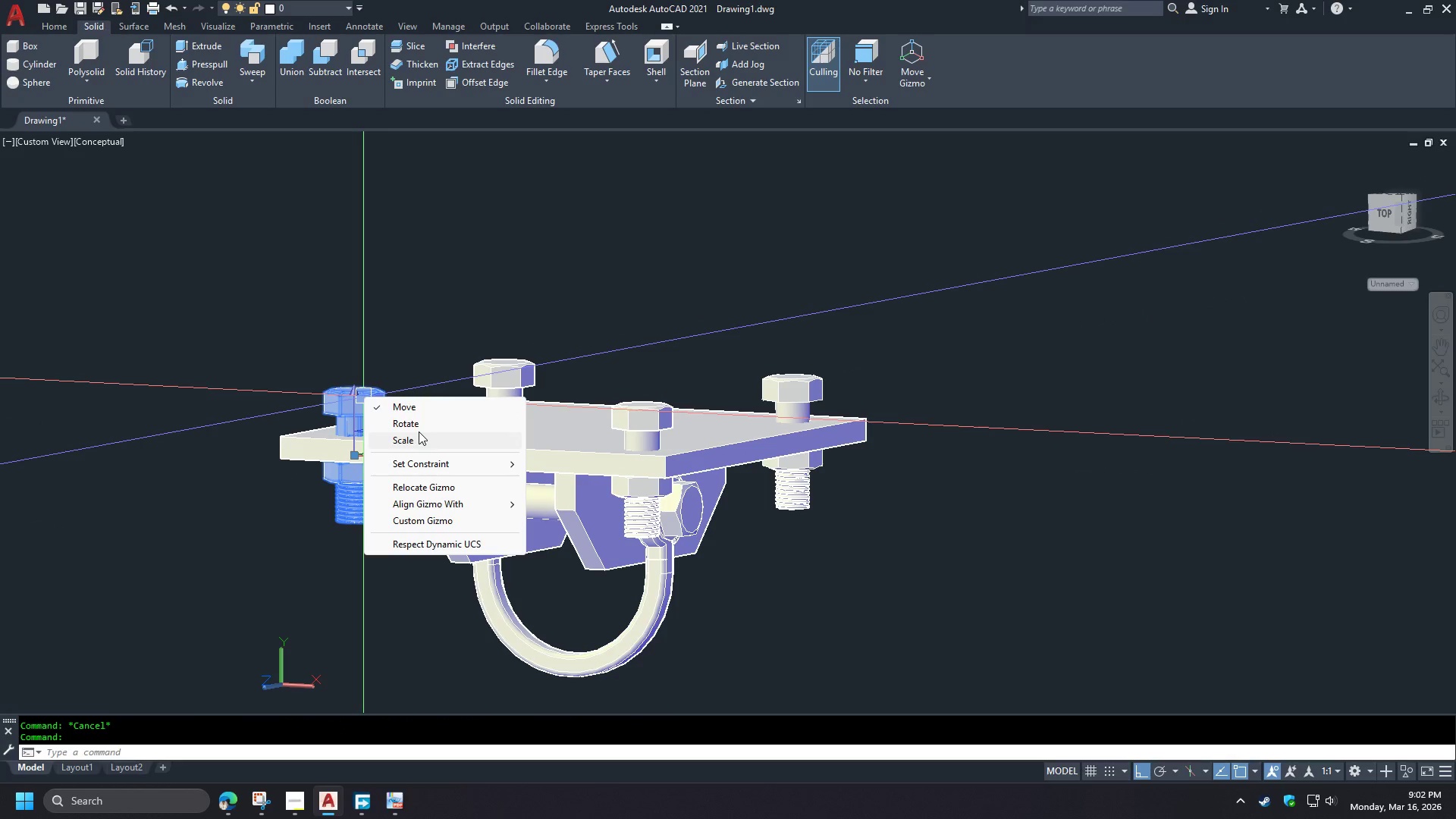 
key(Escape)
 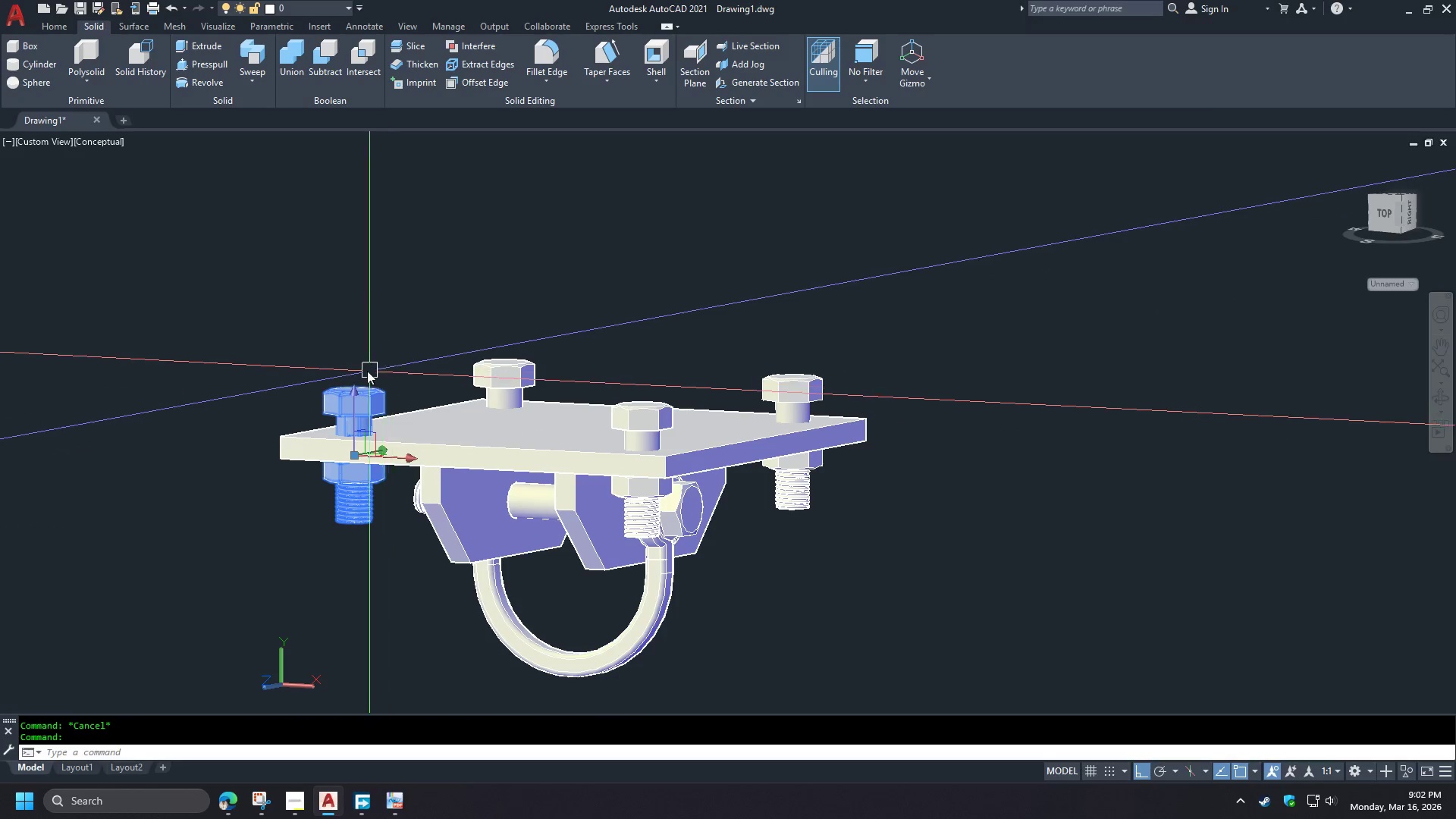 
key(Escape)
 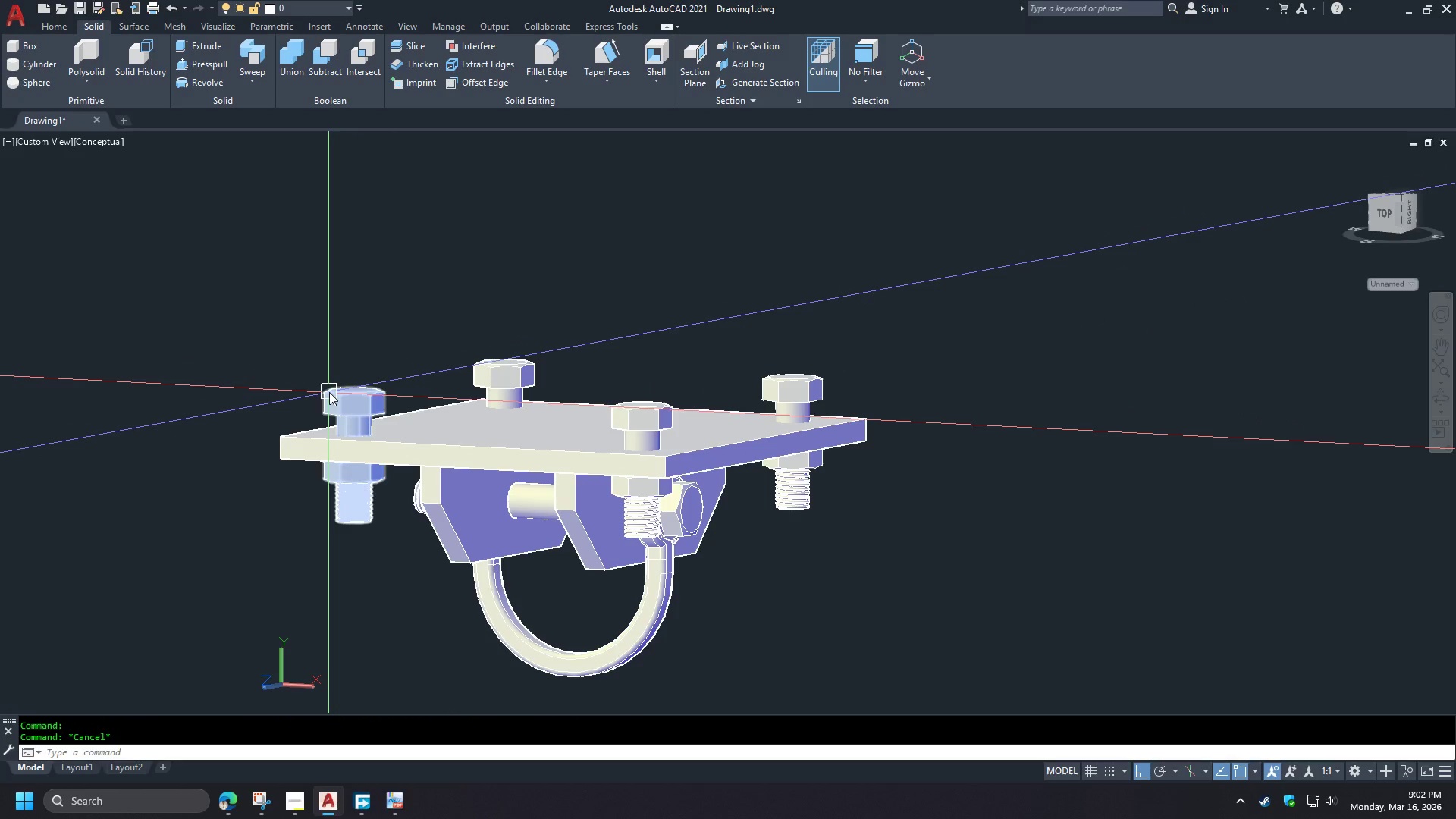 
left_click([329, 392])
 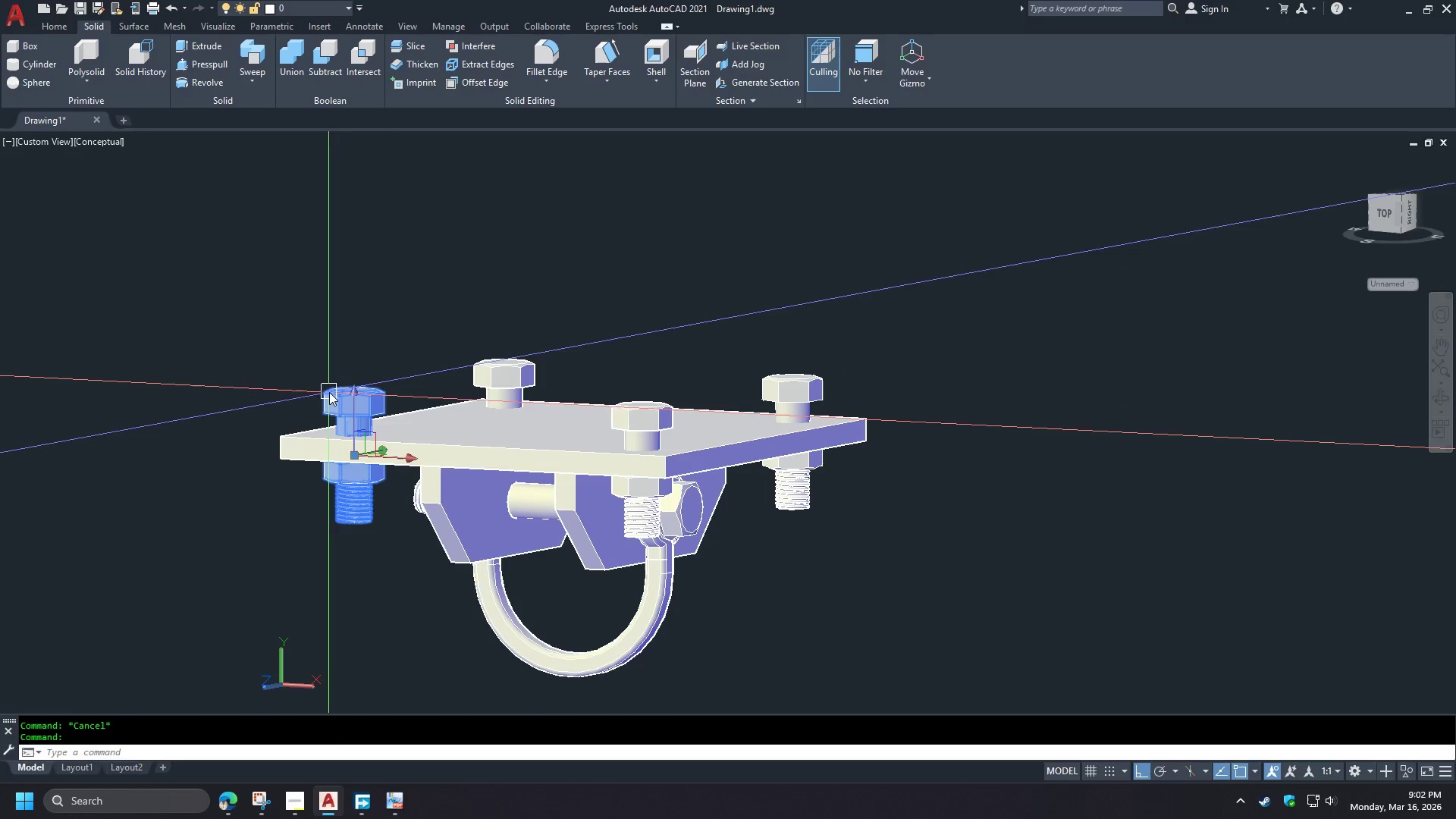 
right_click([329, 392])
 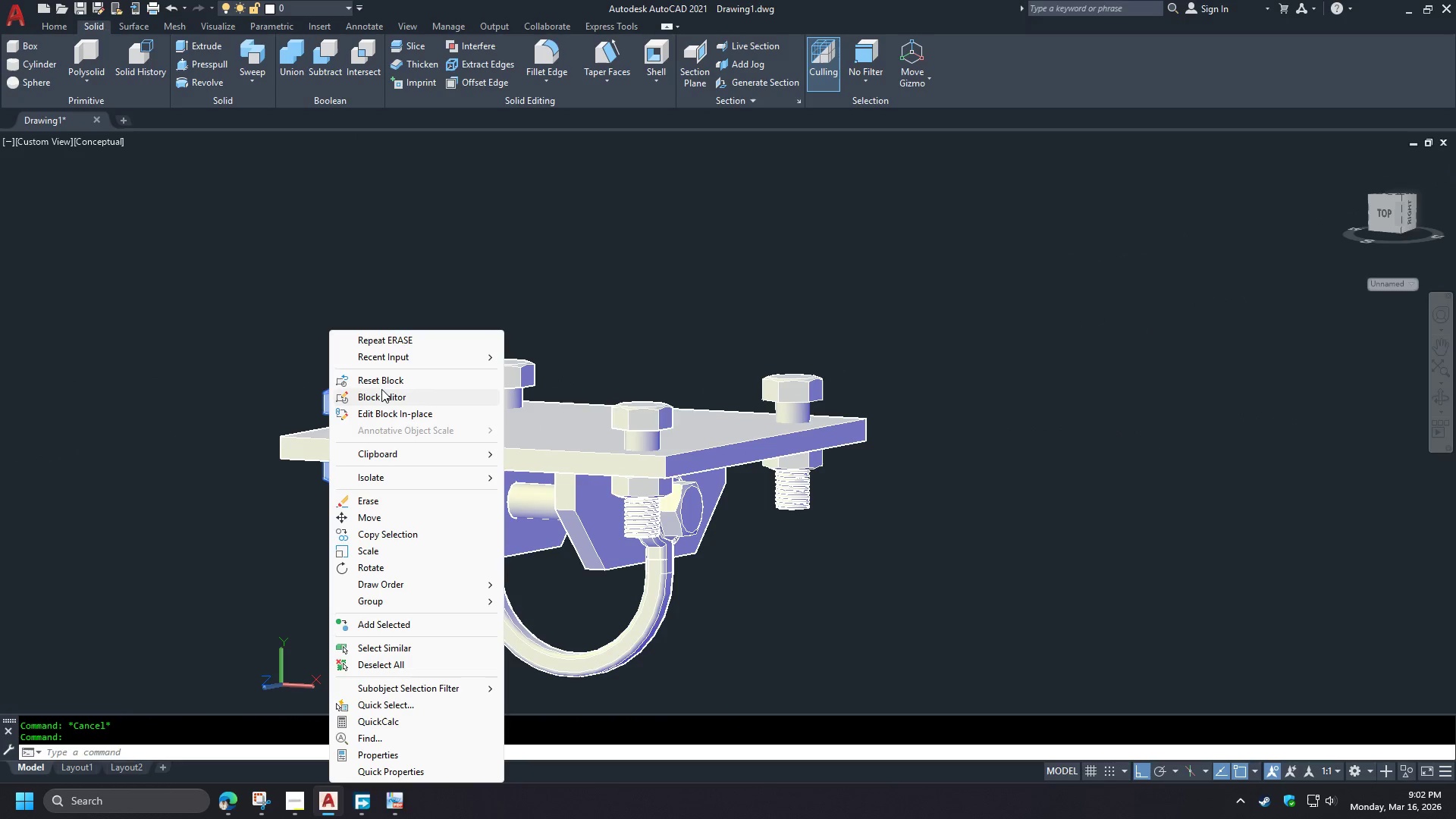 
left_click([381, 393])
 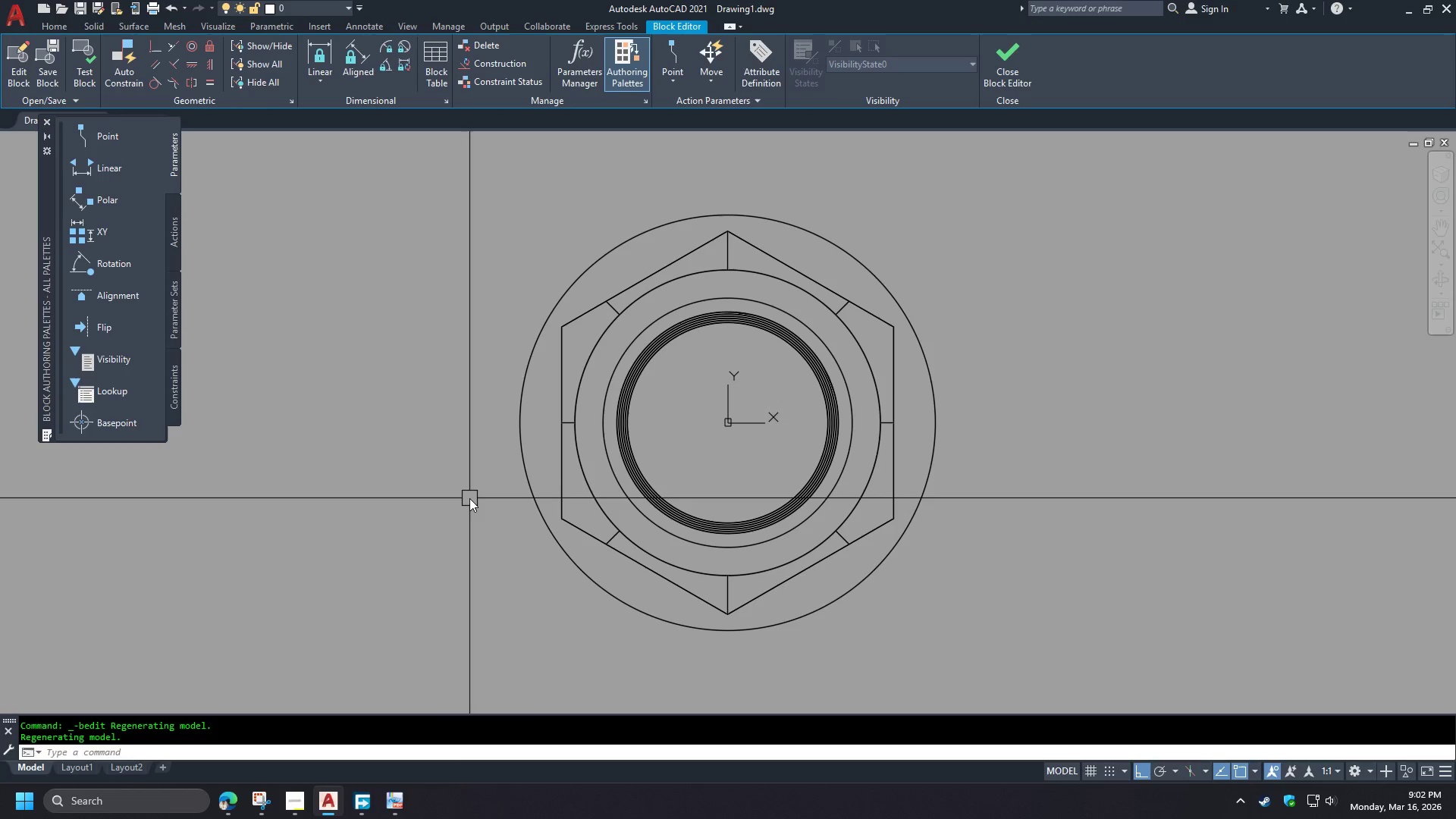 
type(la )
 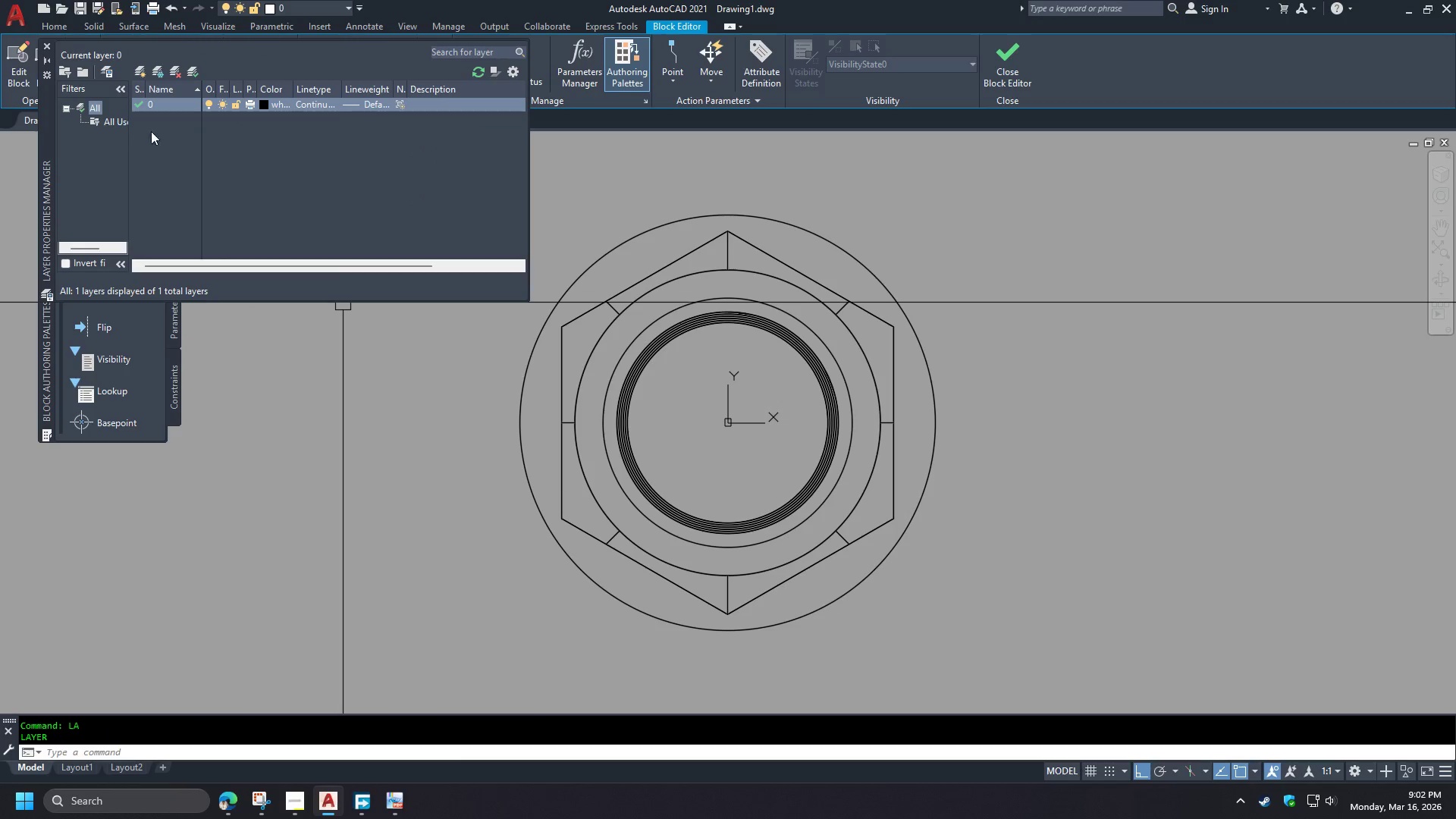 
left_click([139, 76])
 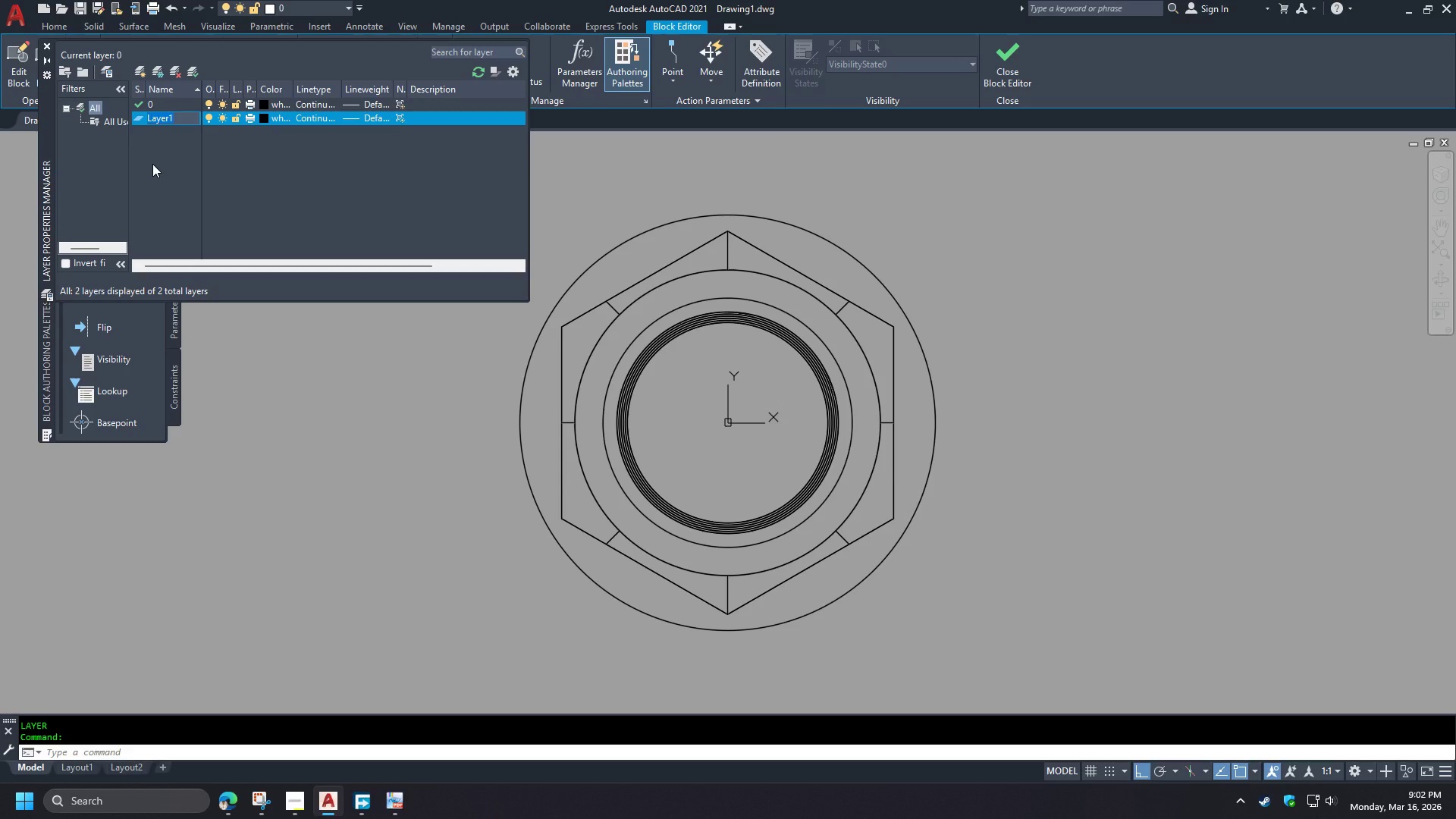 
type(bolt)
 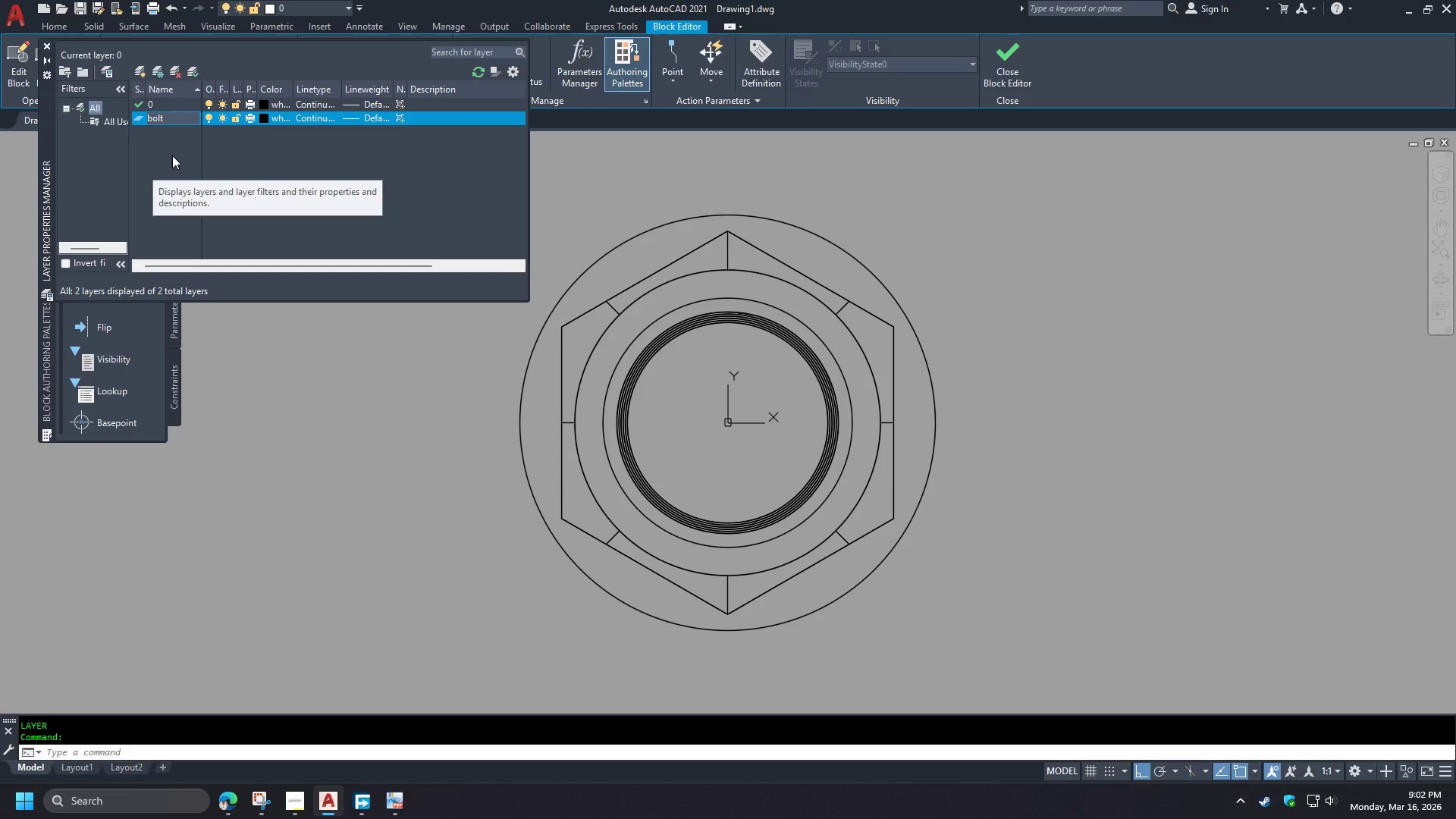 
wait(5.09)
 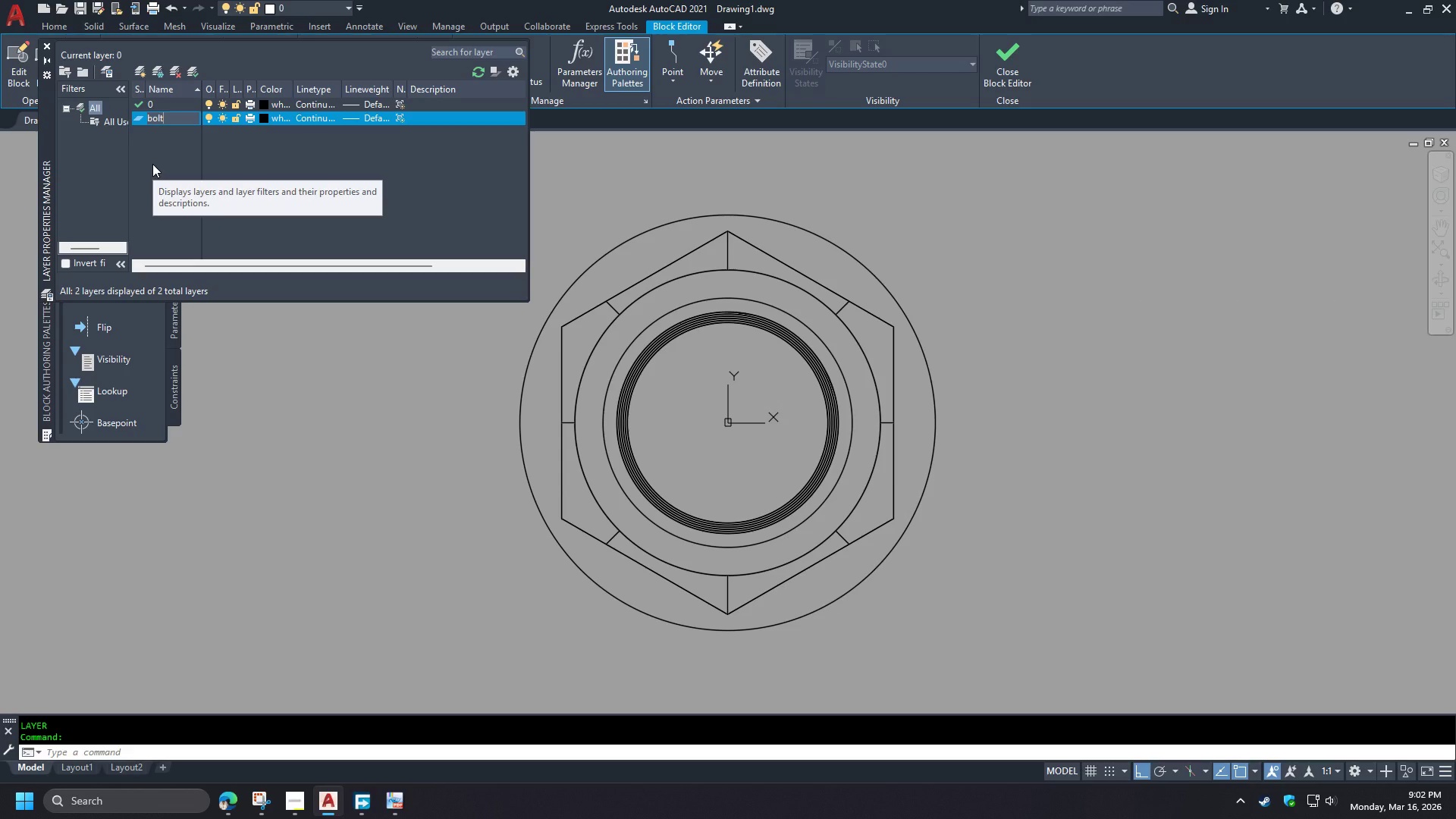 
left_click([180, 157])
 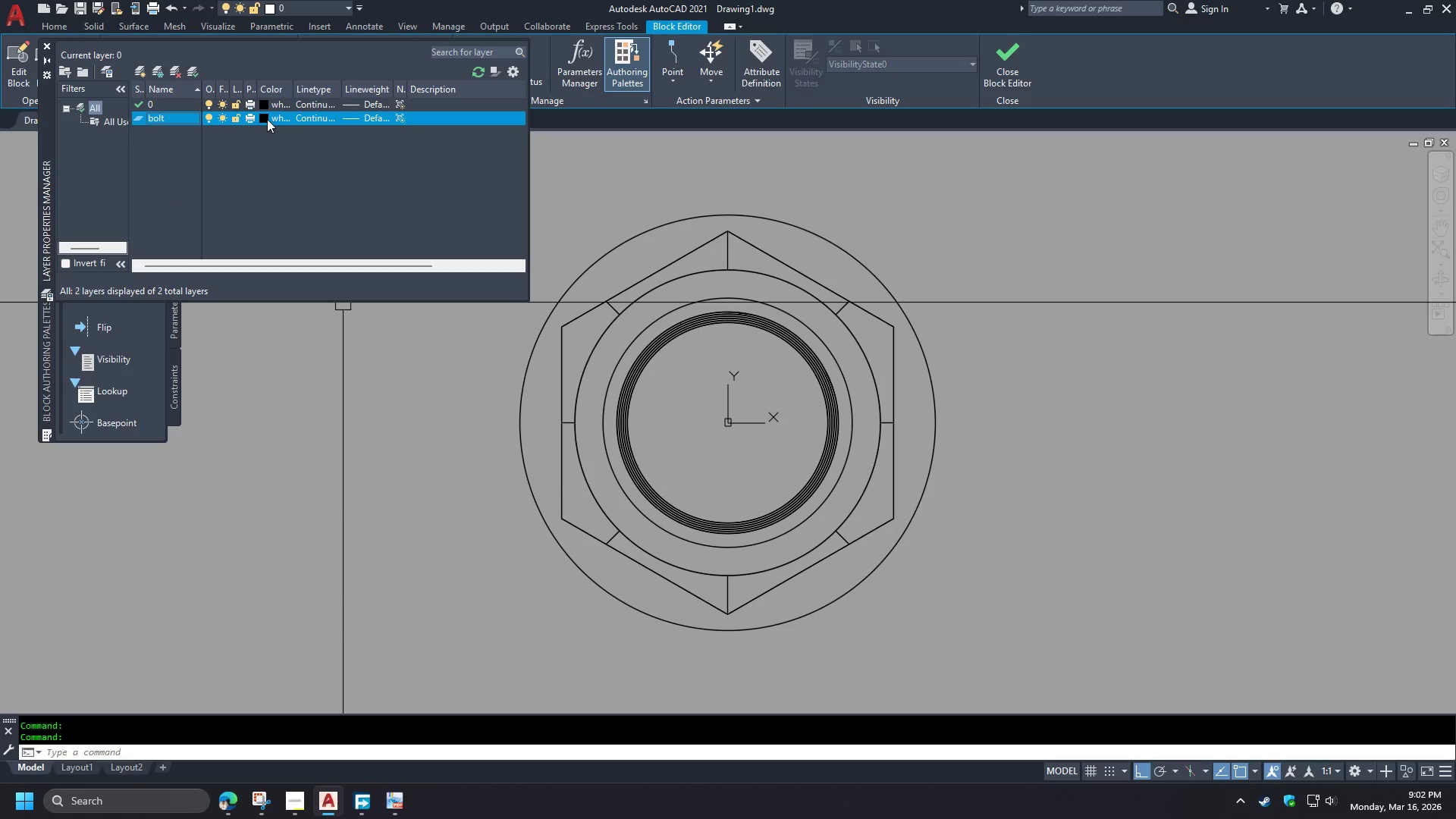 
left_click([268, 119])
 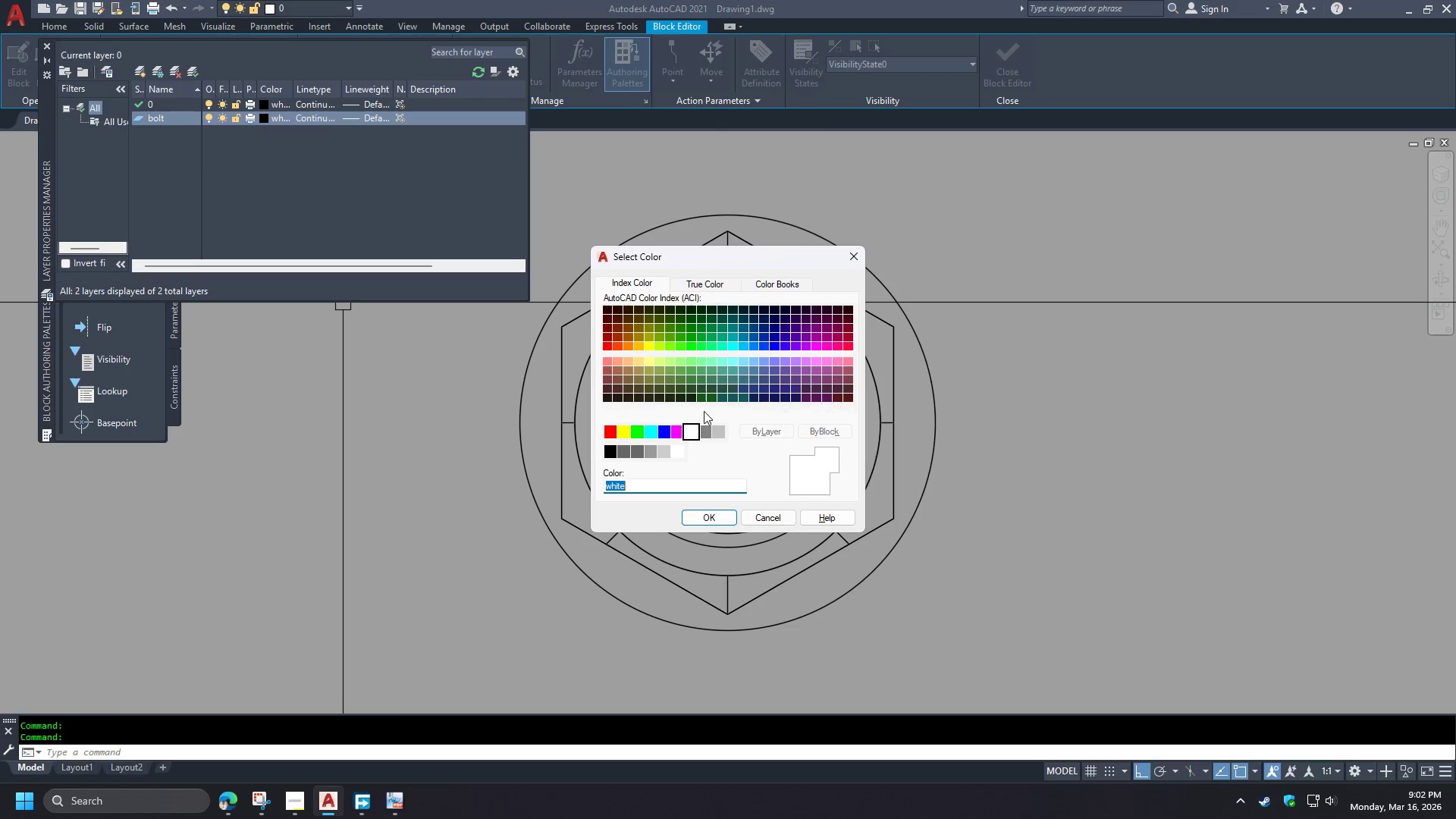 
left_click([711, 431])
 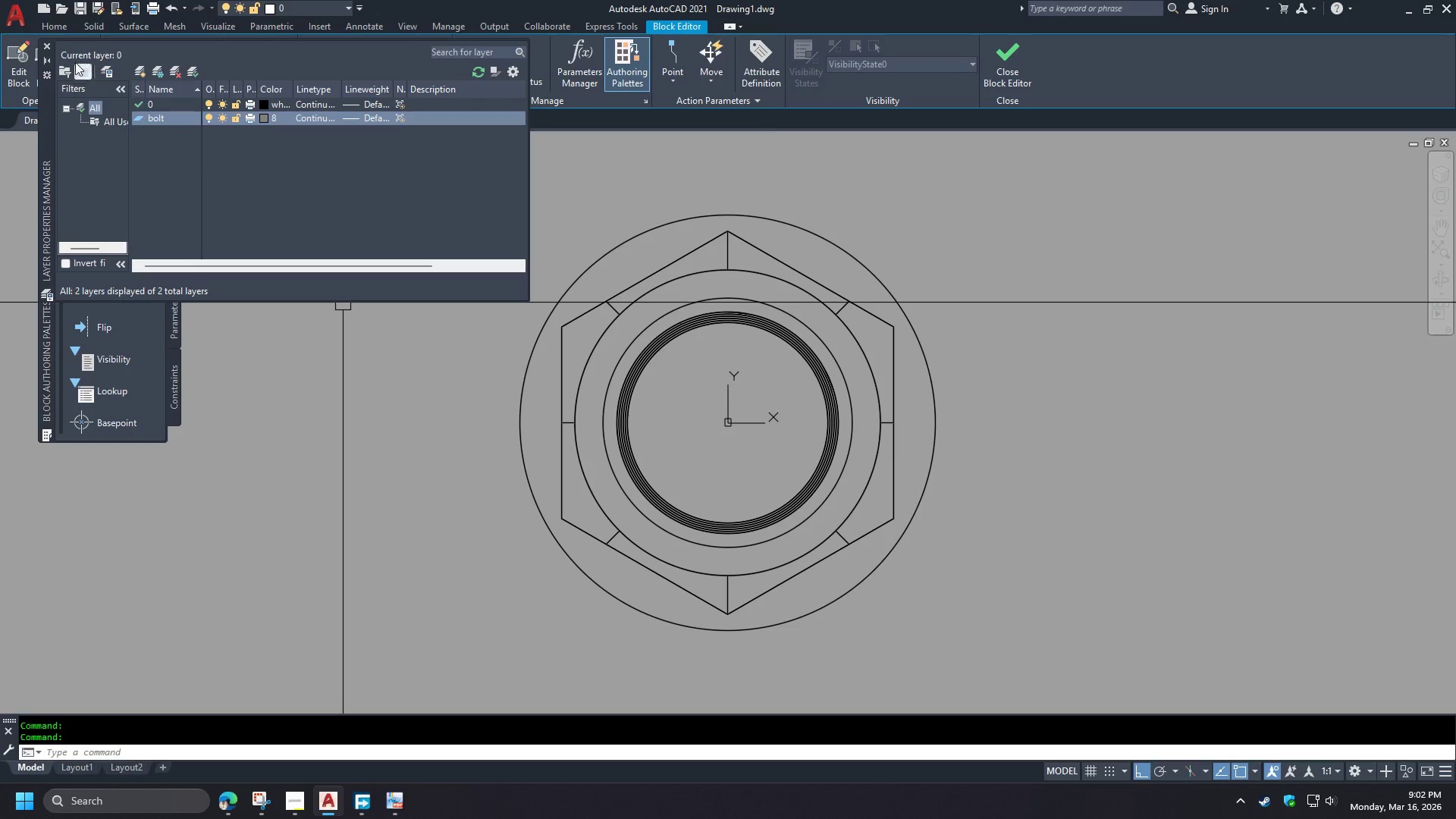 
left_click([50, 46])
 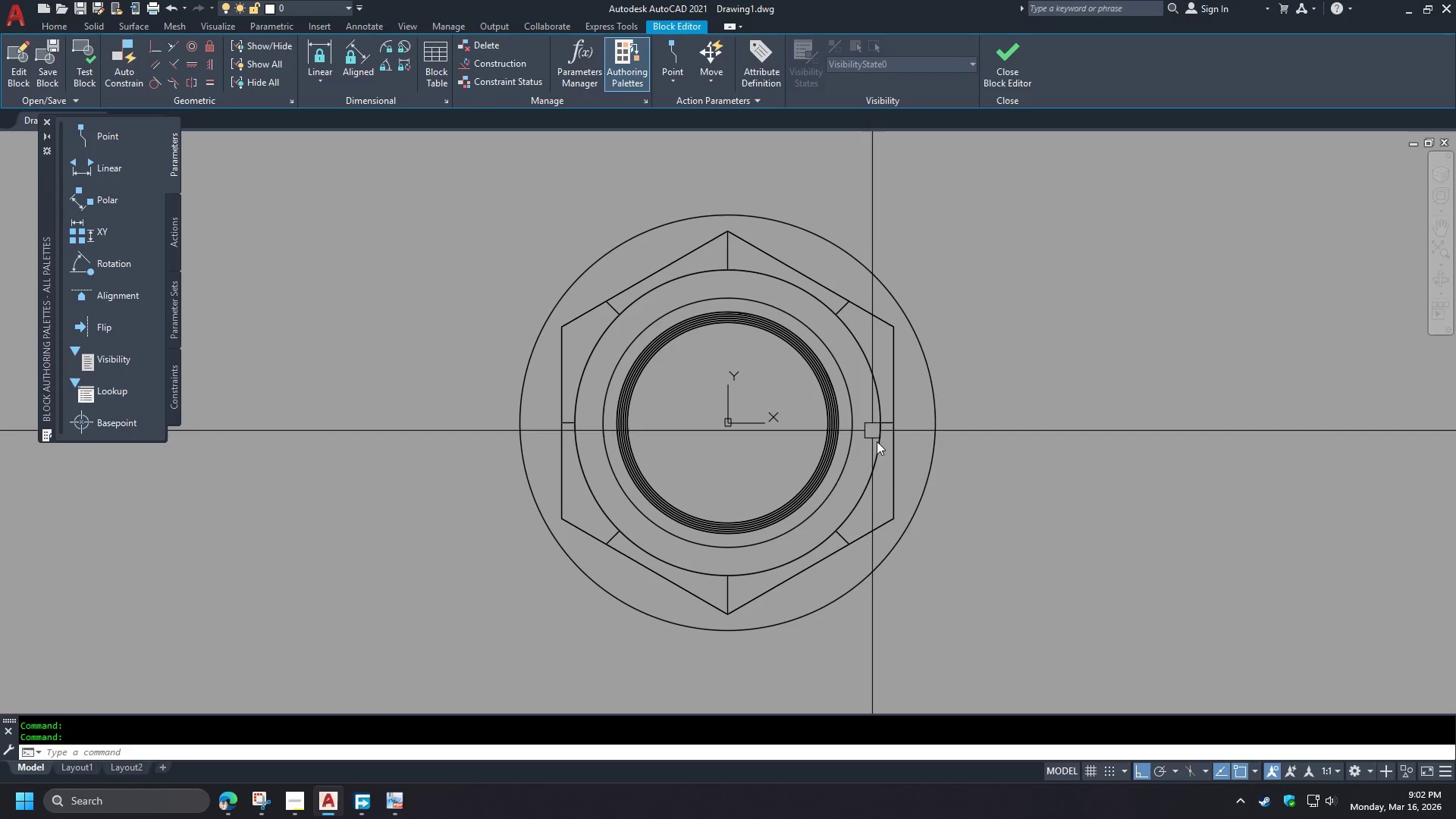 
left_click_drag(start_coordinate=[1020, 601], to_coordinate=[959, 551])
 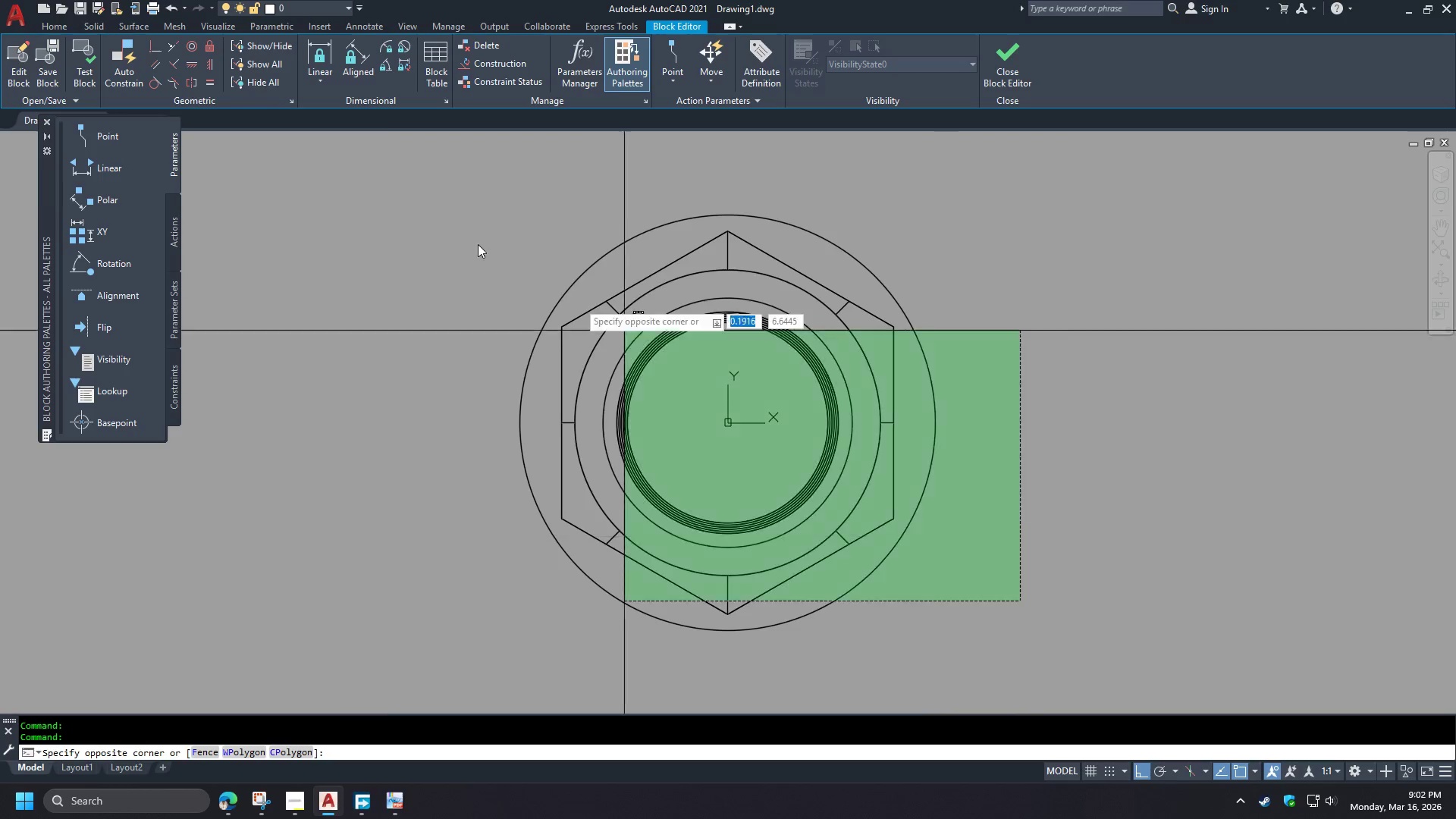 
left_click_drag(start_coordinate=[385, 203], to_coordinate=[376, 198])
 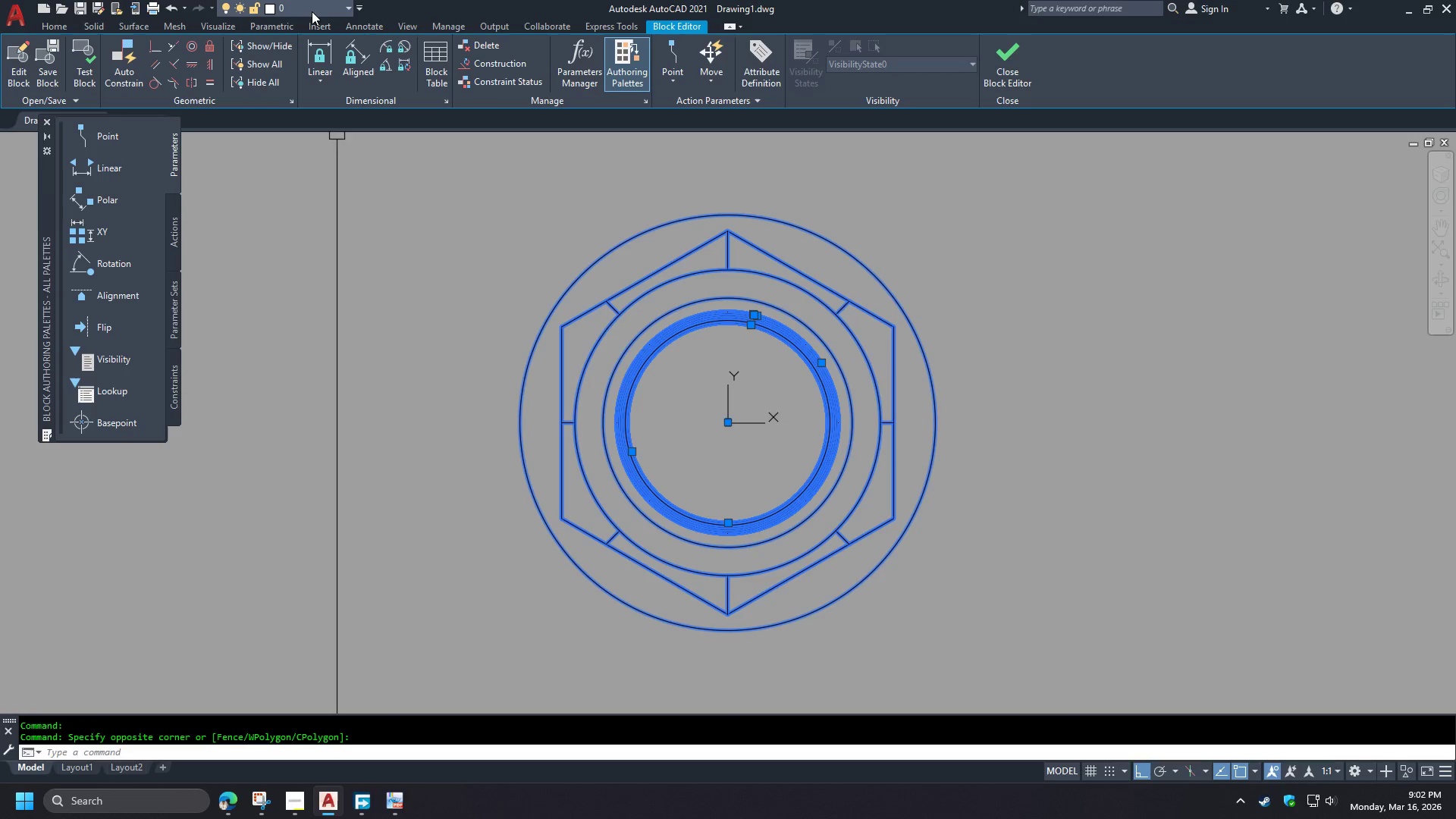 
left_click([311, 9])
 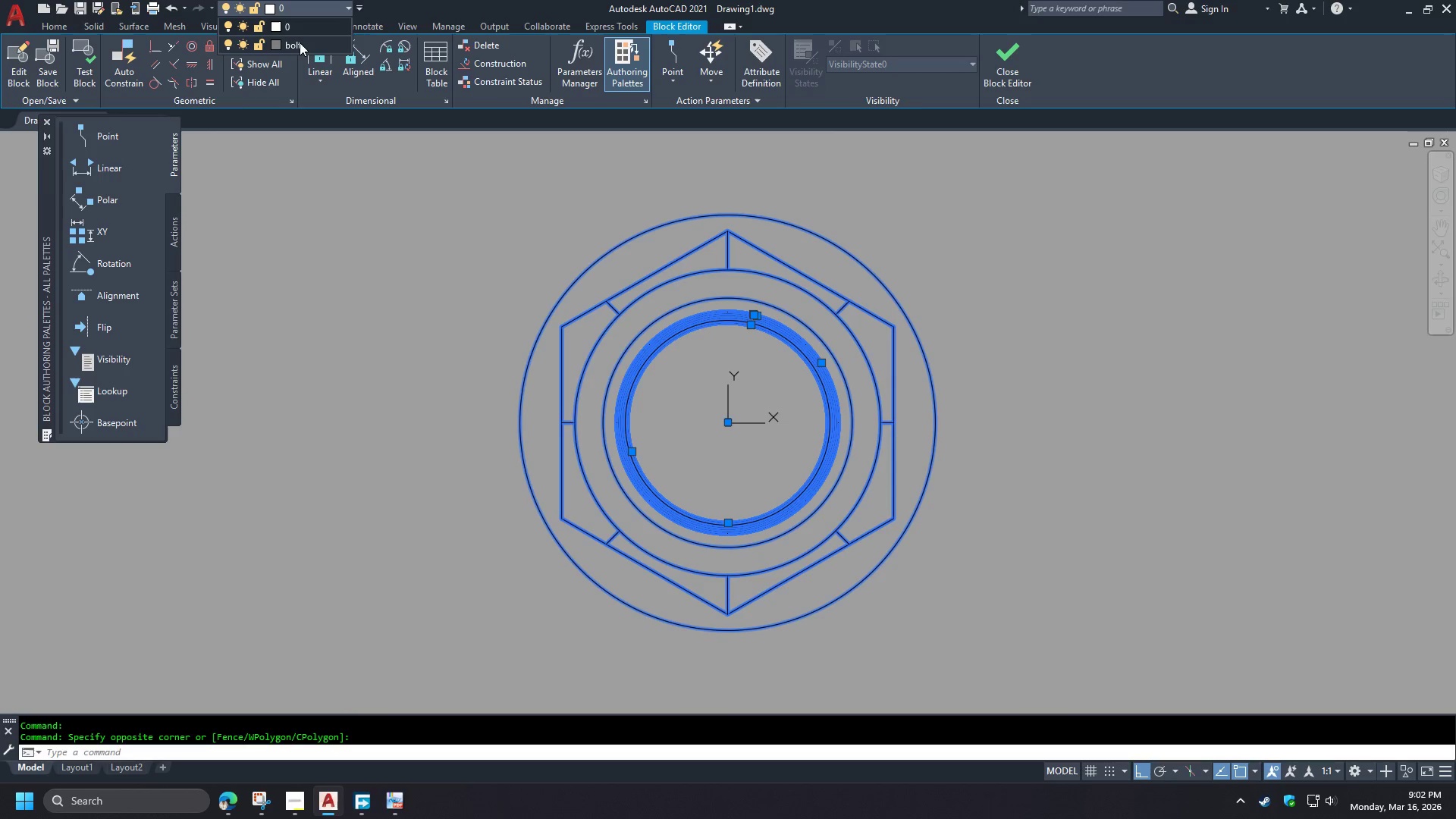 
left_click([300, 42])
 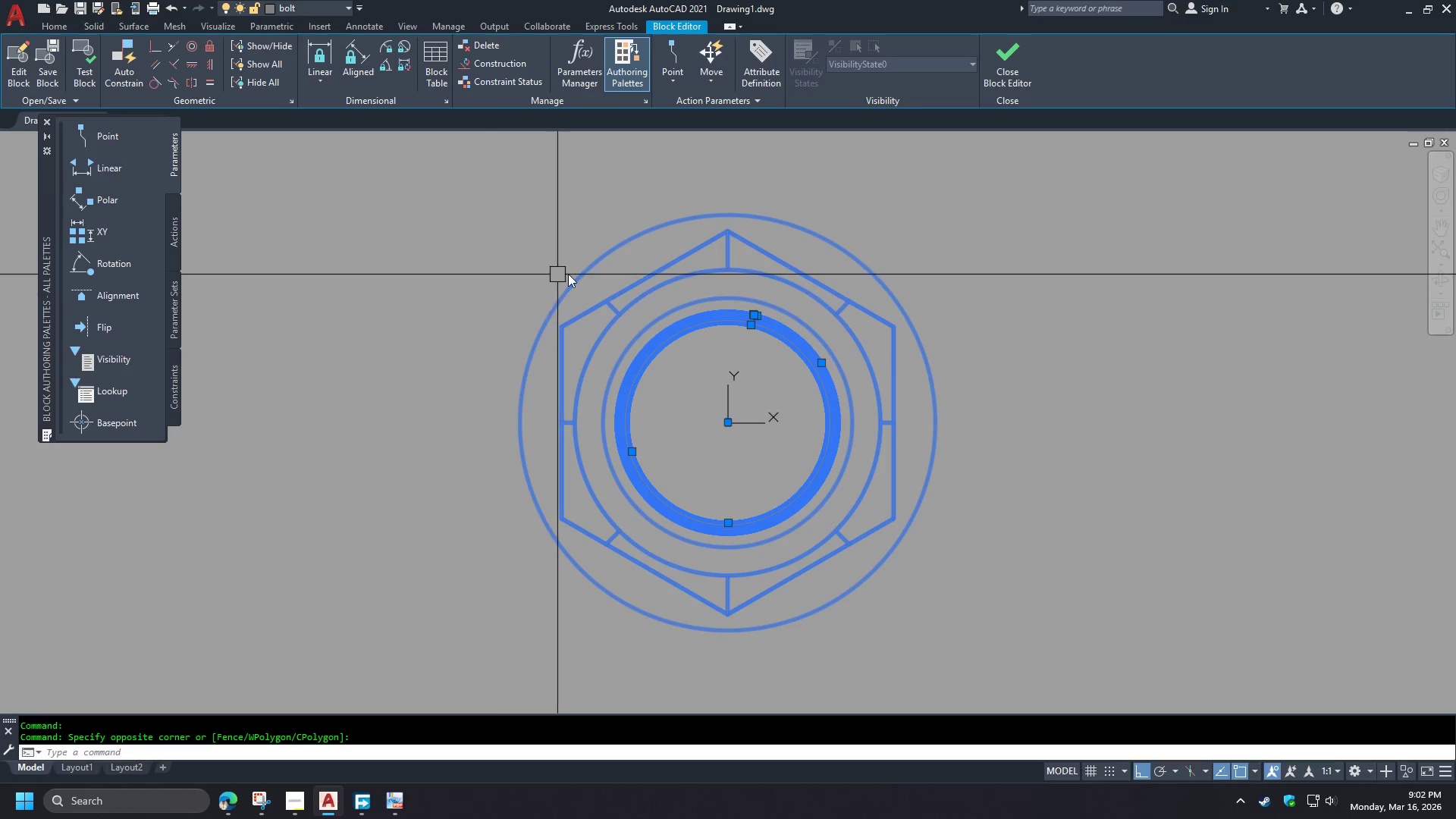 
key(Escape)
 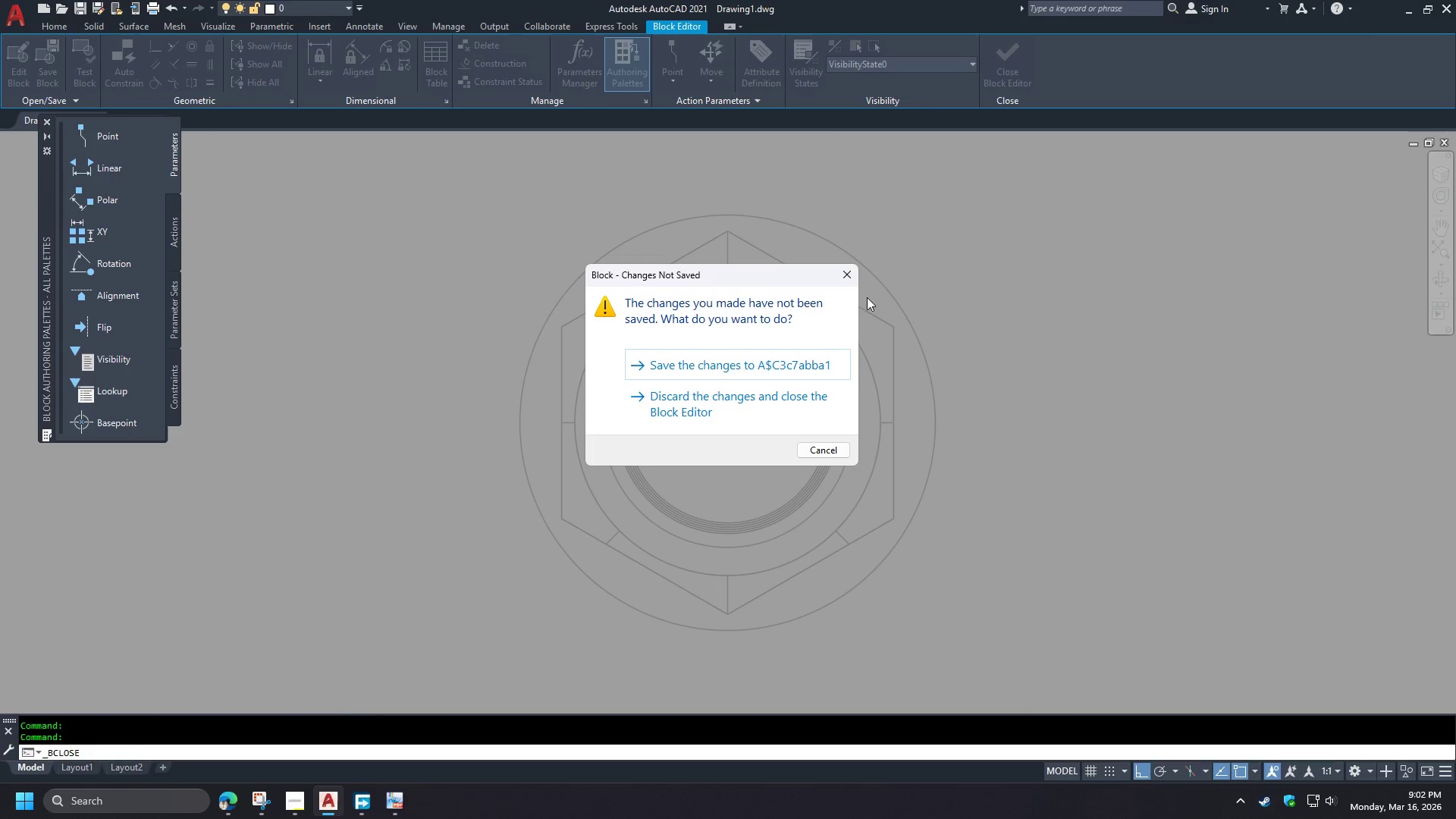 
left_click([721, 359])
 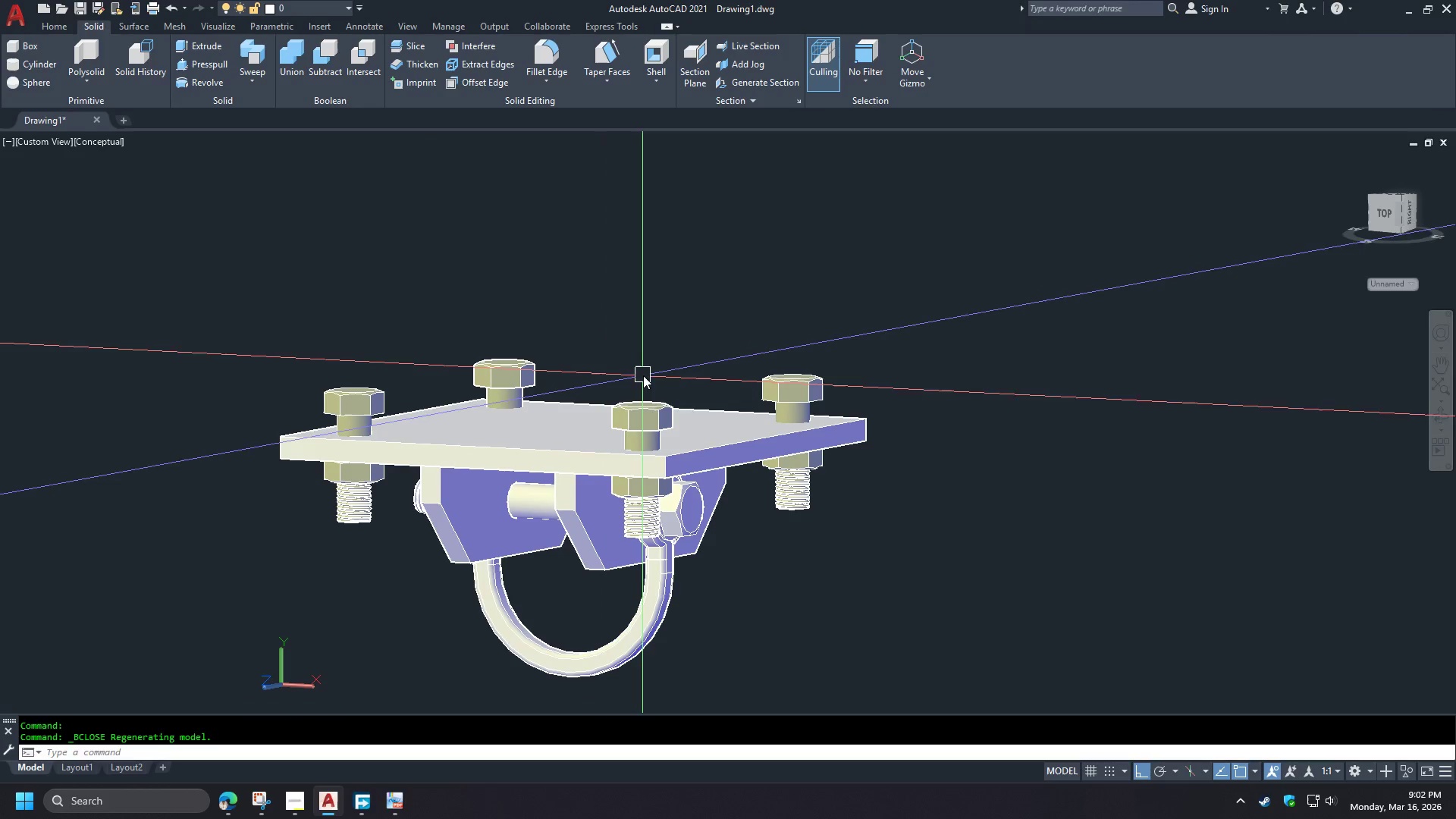 
scroll: coordinate [648, 362], scroll_direction: up, amount: 2.0
 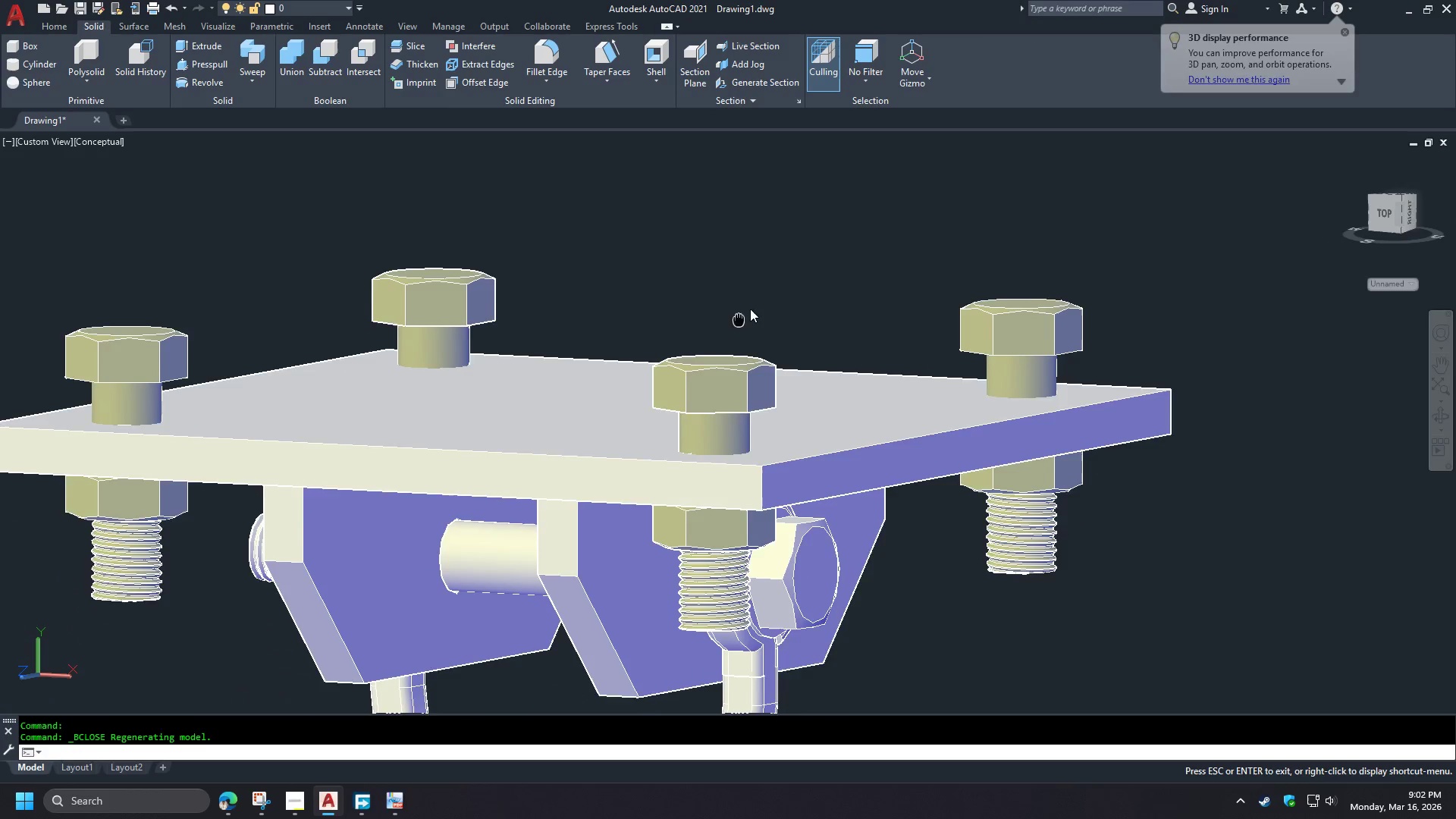 
hold_key(key=ShiftLeft, duration=1.0)
 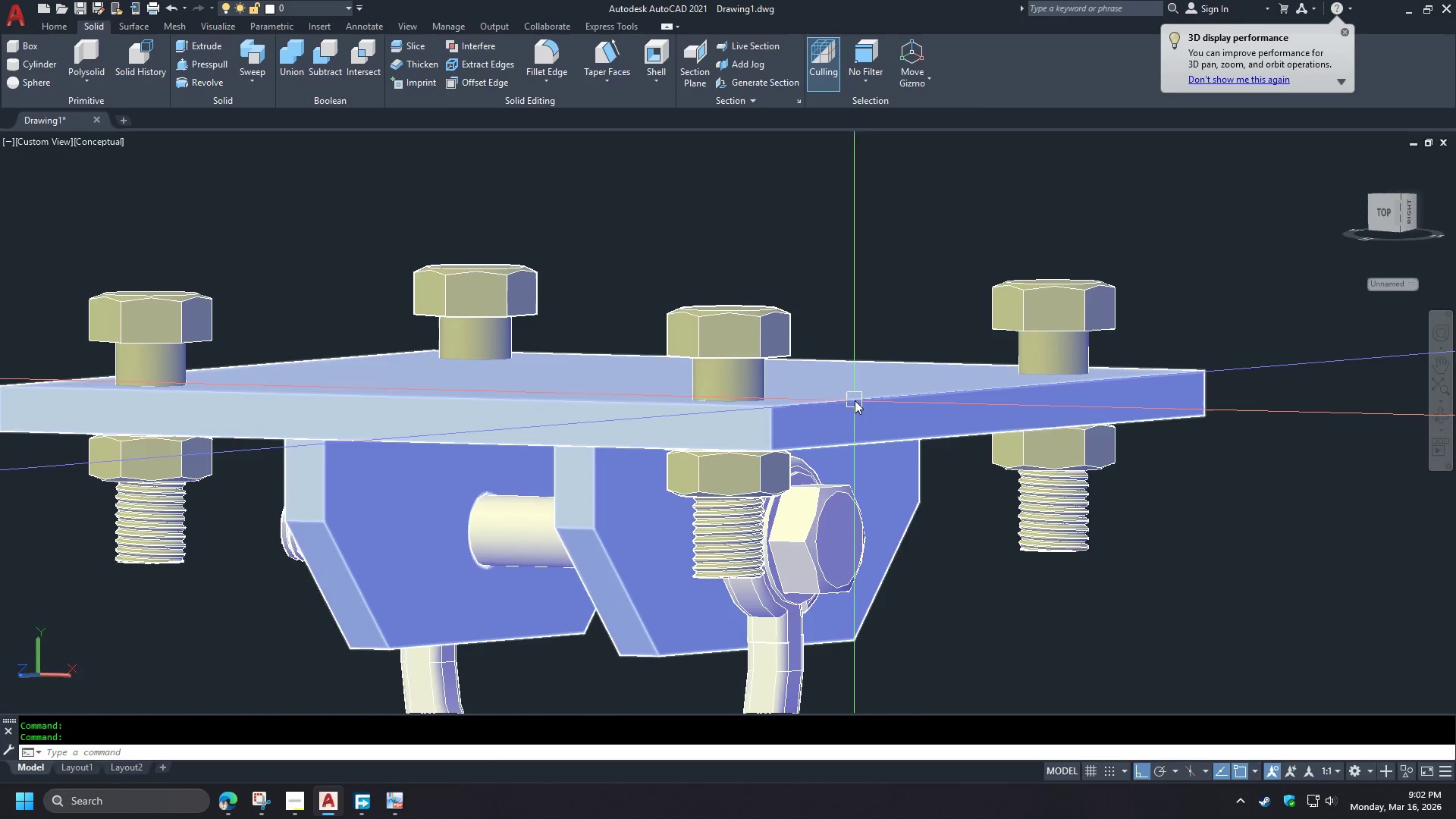 
left_click([855, 400])
 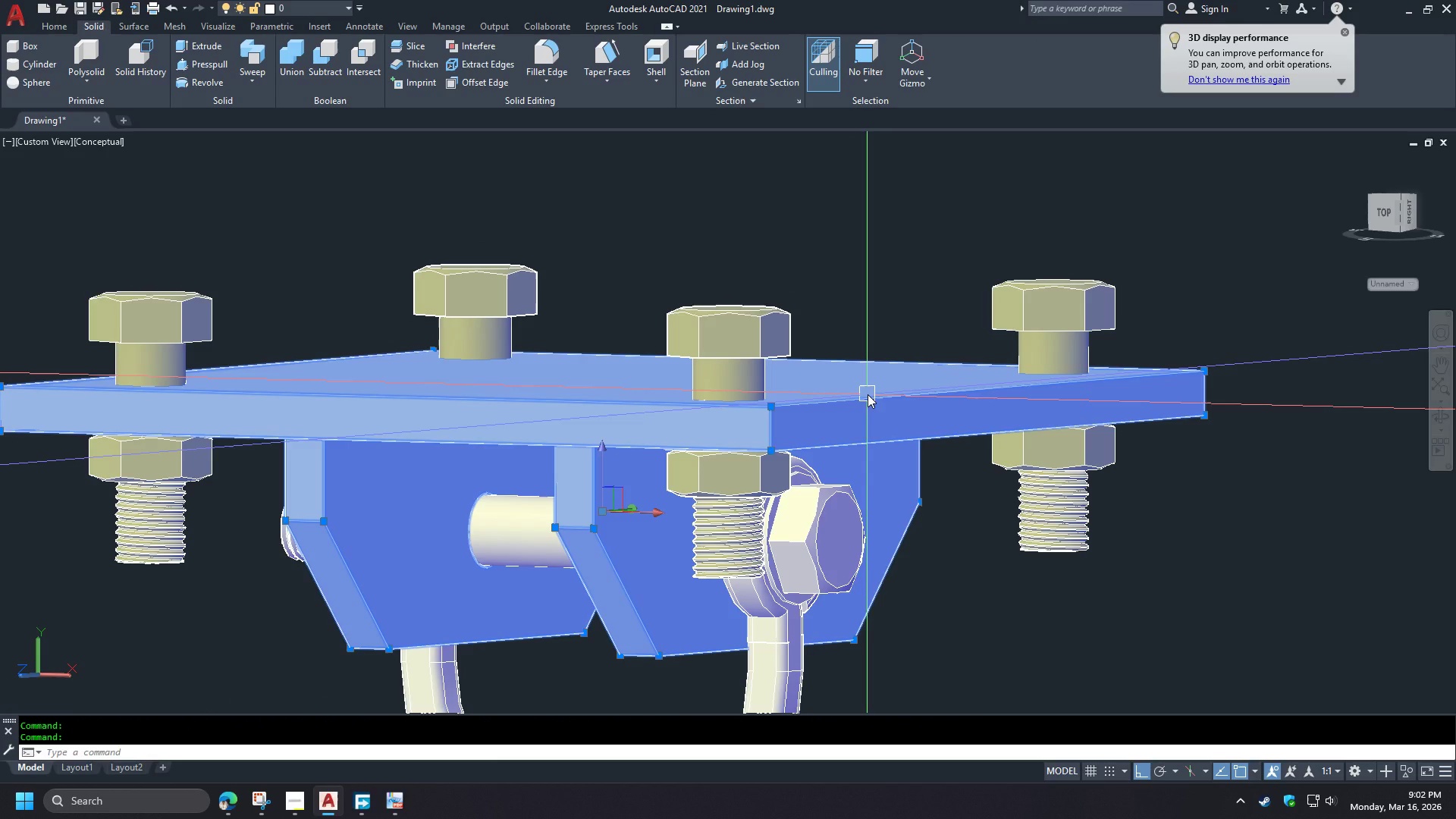 
right_click([868, 394])
 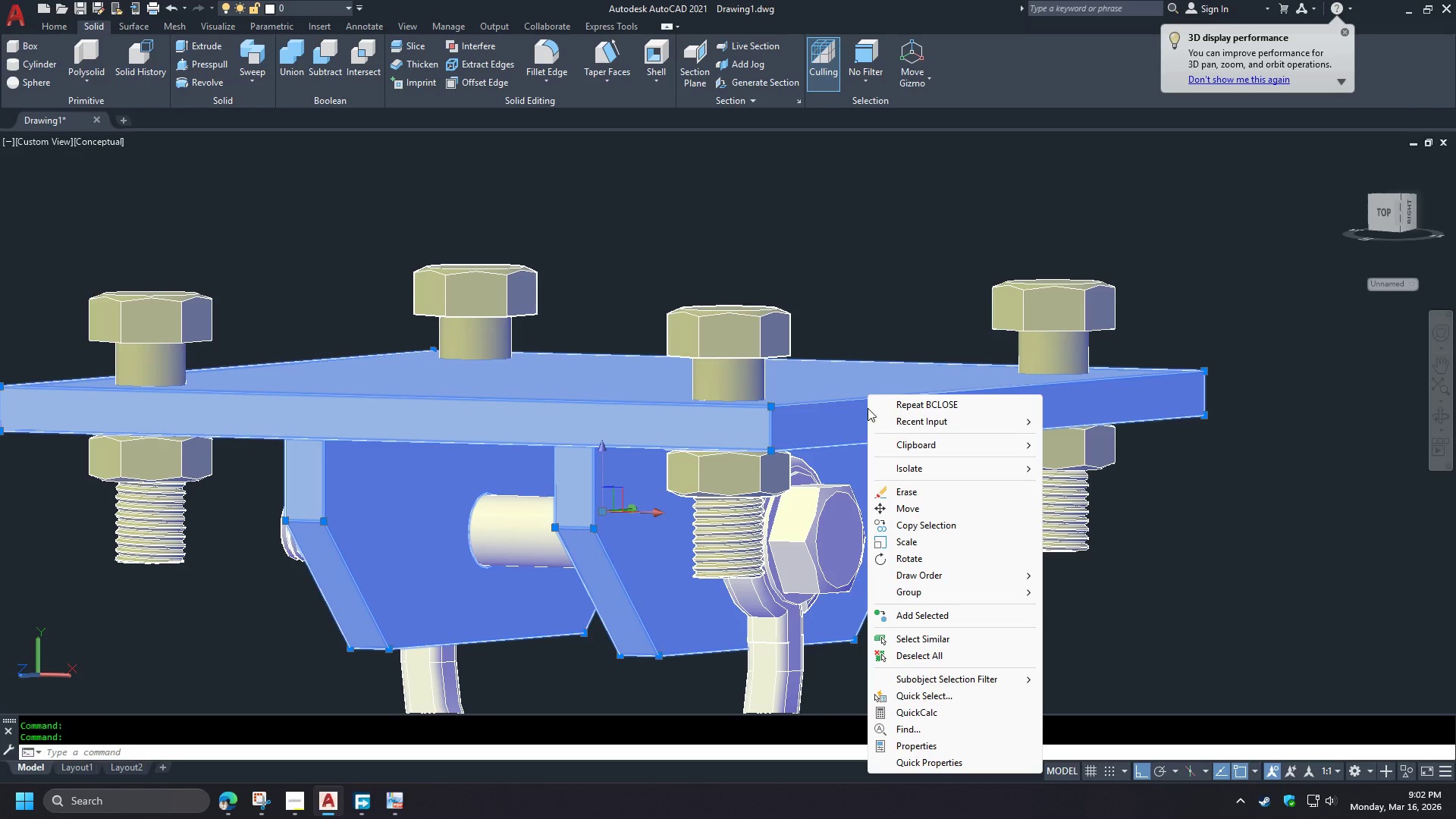 
mouse_move([927, 440])
 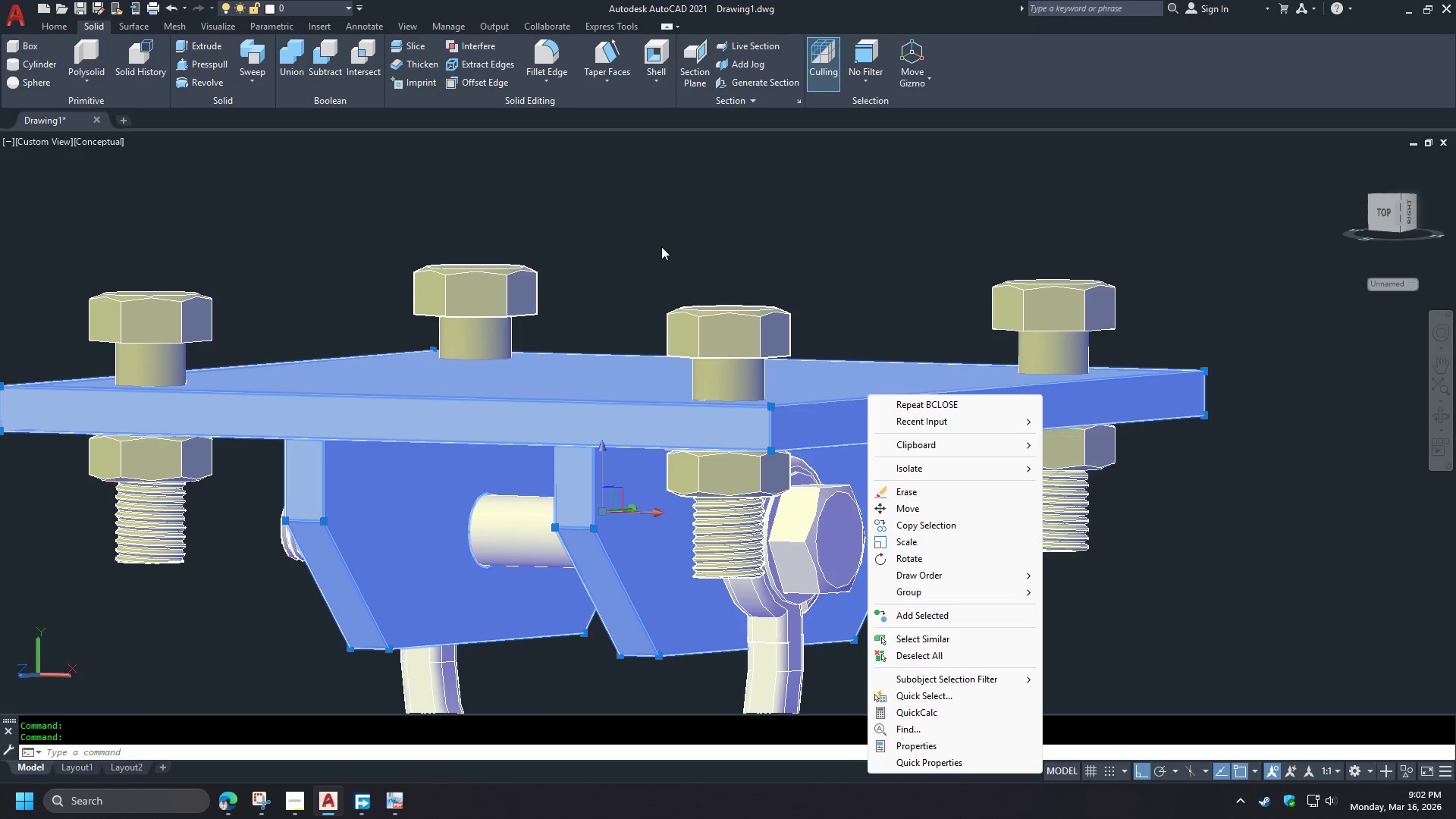 
key(Escape)
key(Escape)
type(la )
 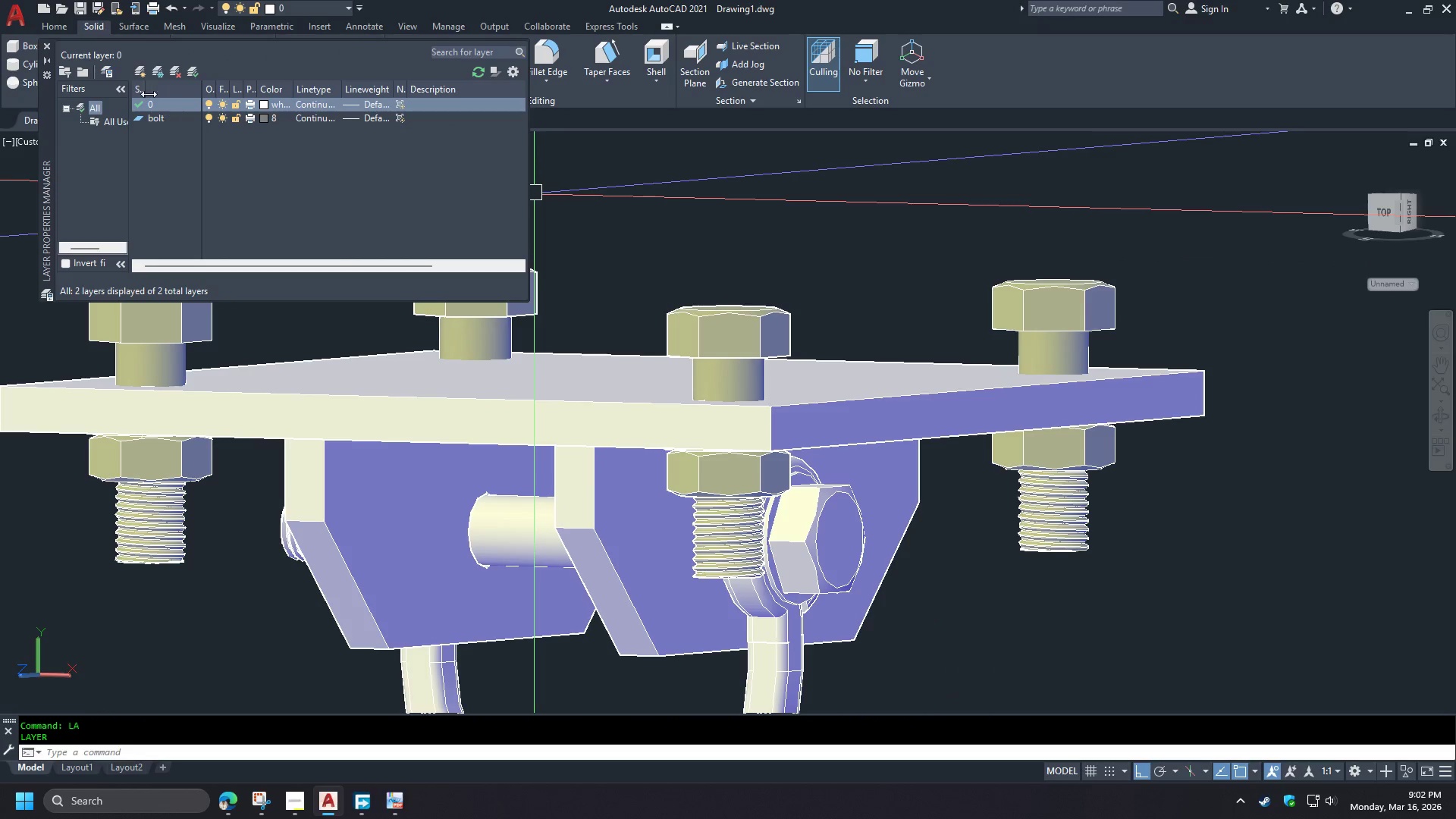 
left_click([138, 75])
 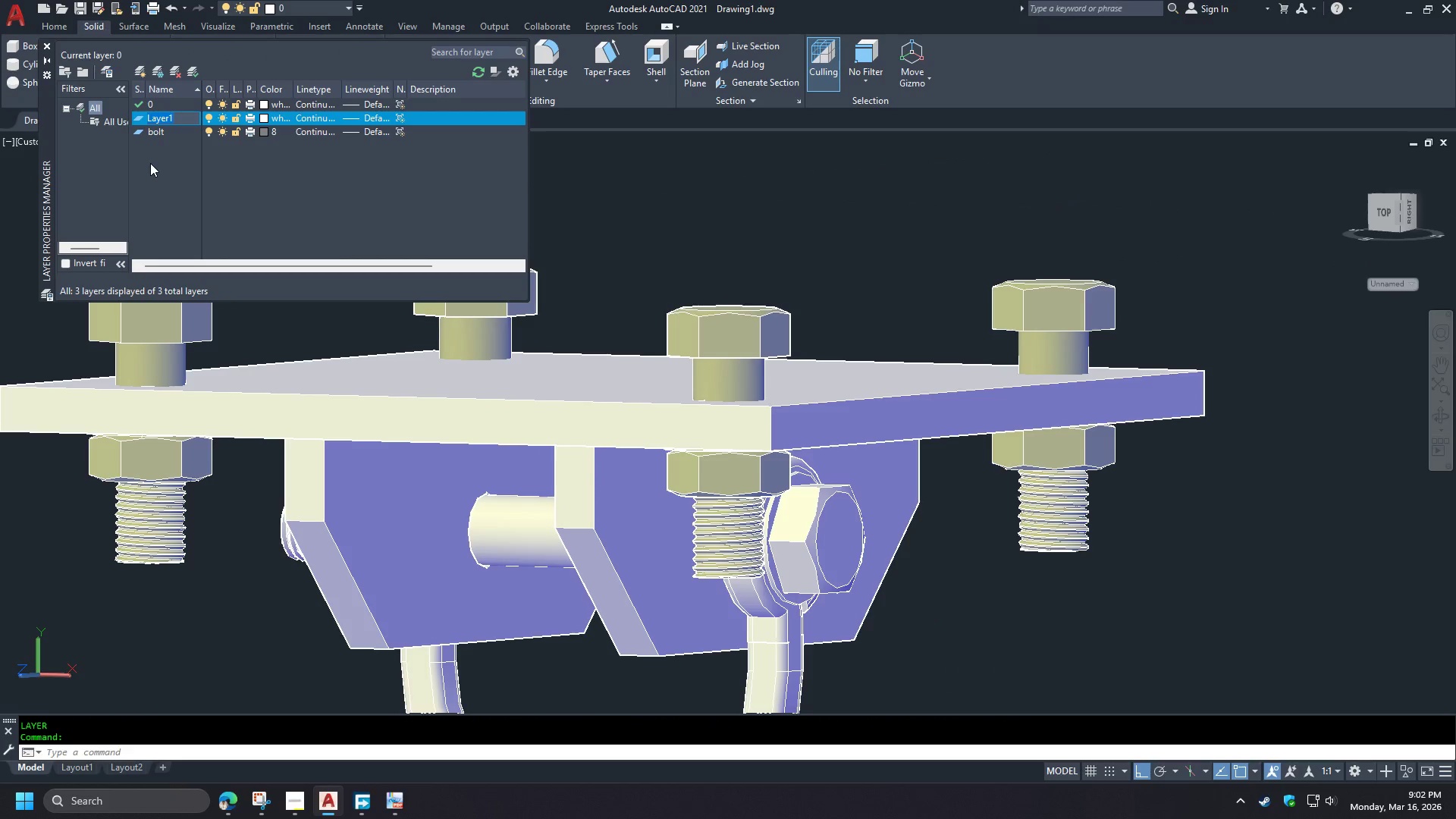 
type(bracket)
key(NumpadEnter)
 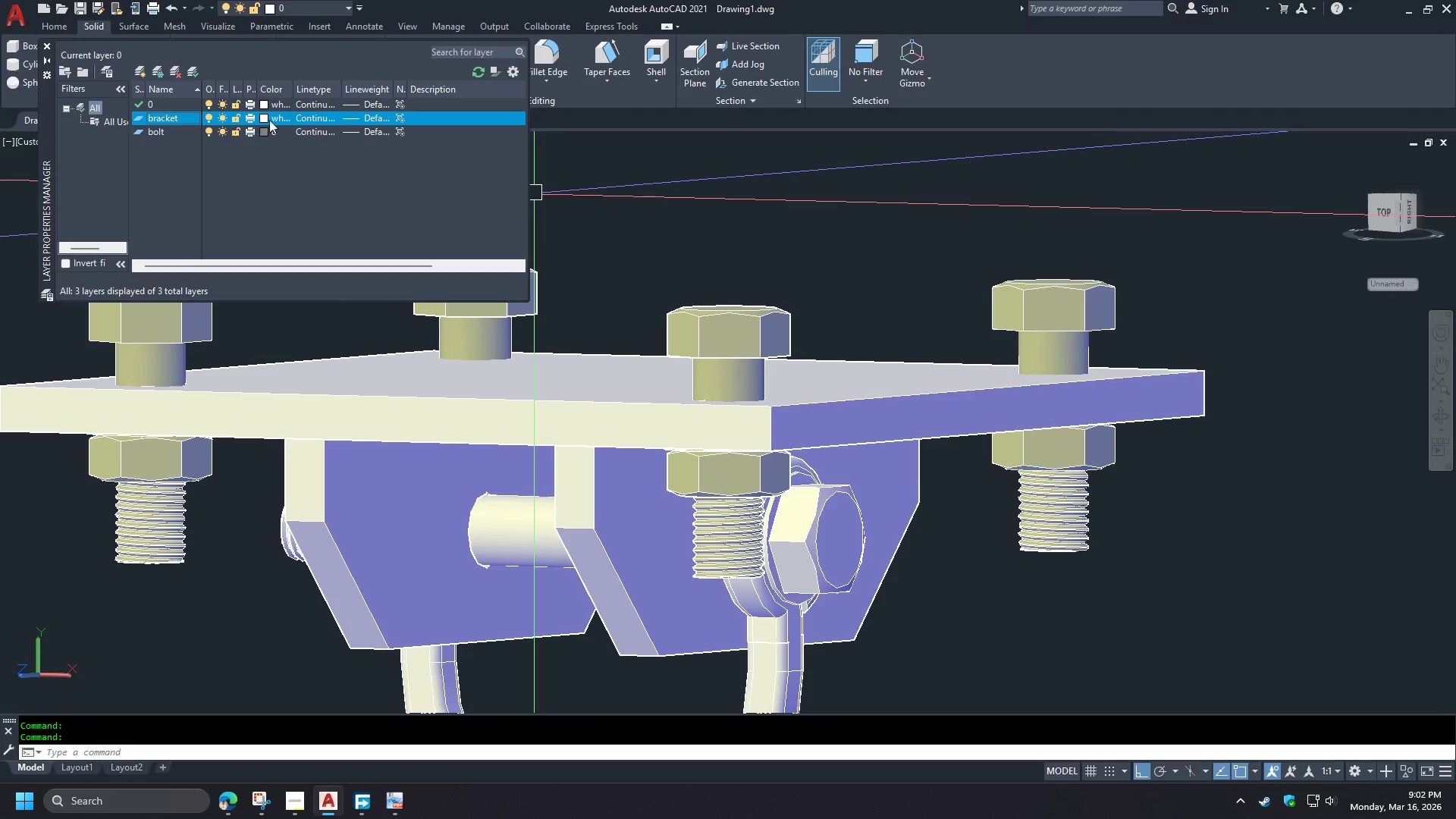 
left_click([265, 119])
 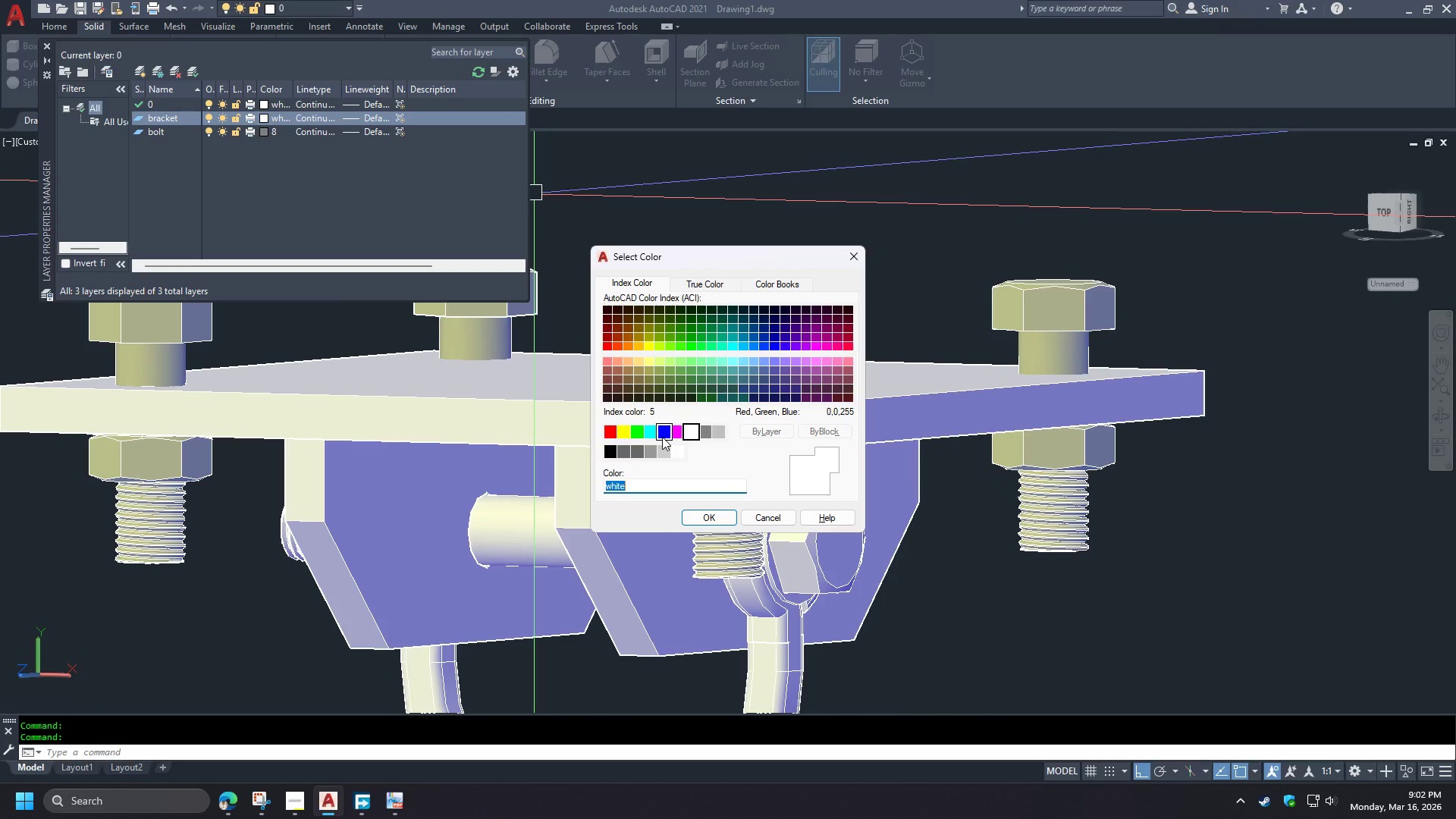 
wait(8.56)
 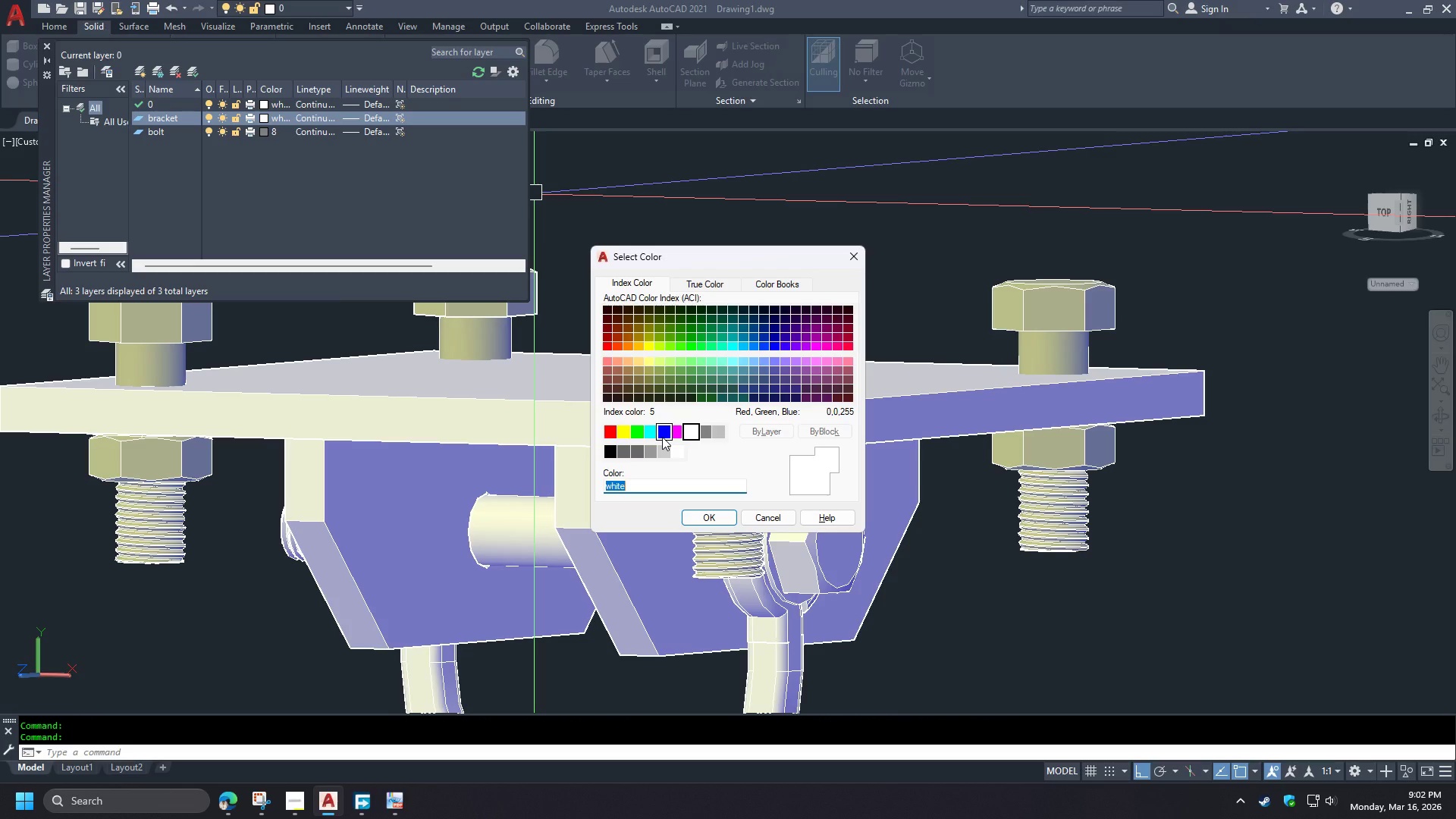 
left_click([662, 436])
 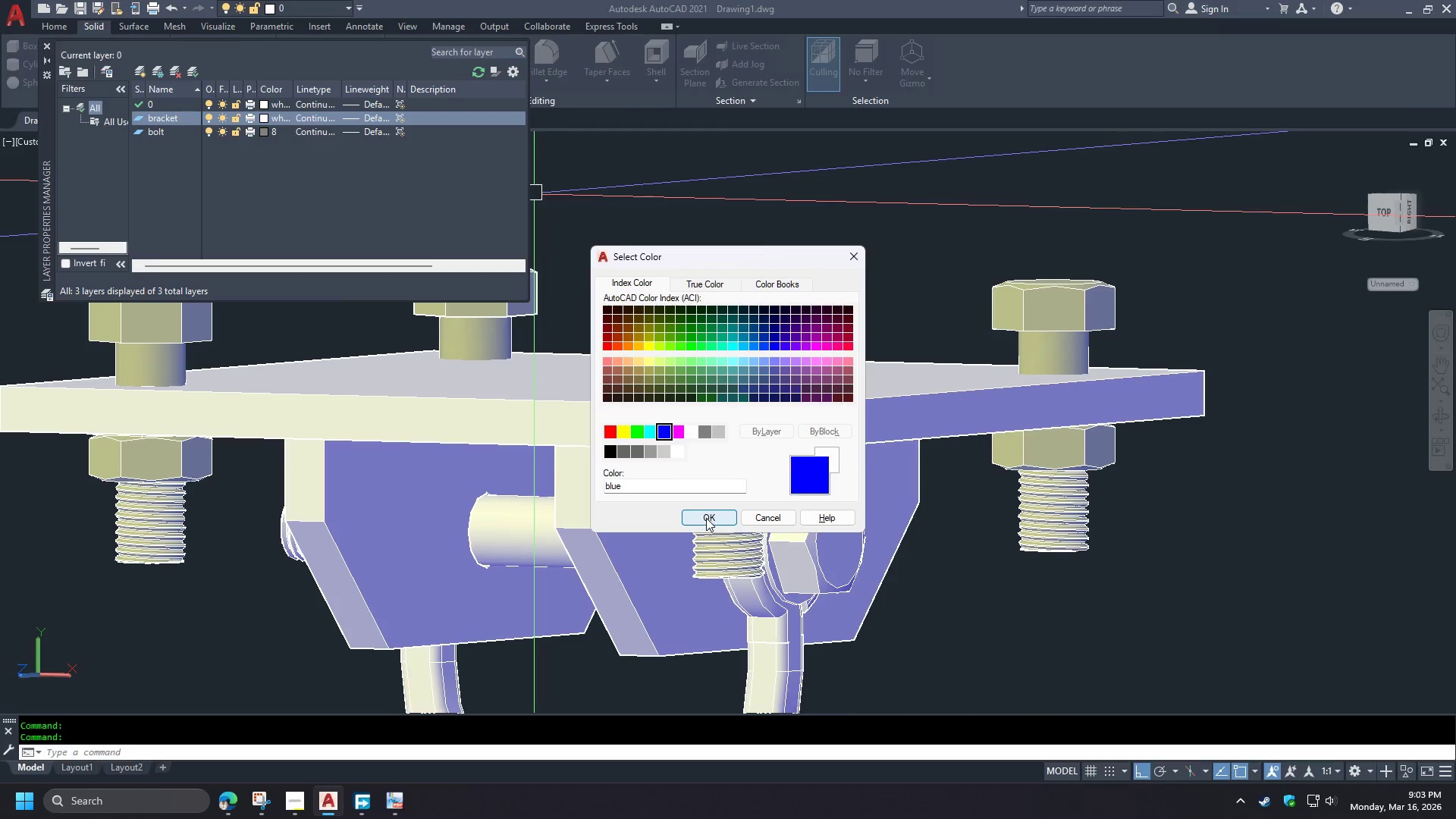 
left_click([706, 518])
 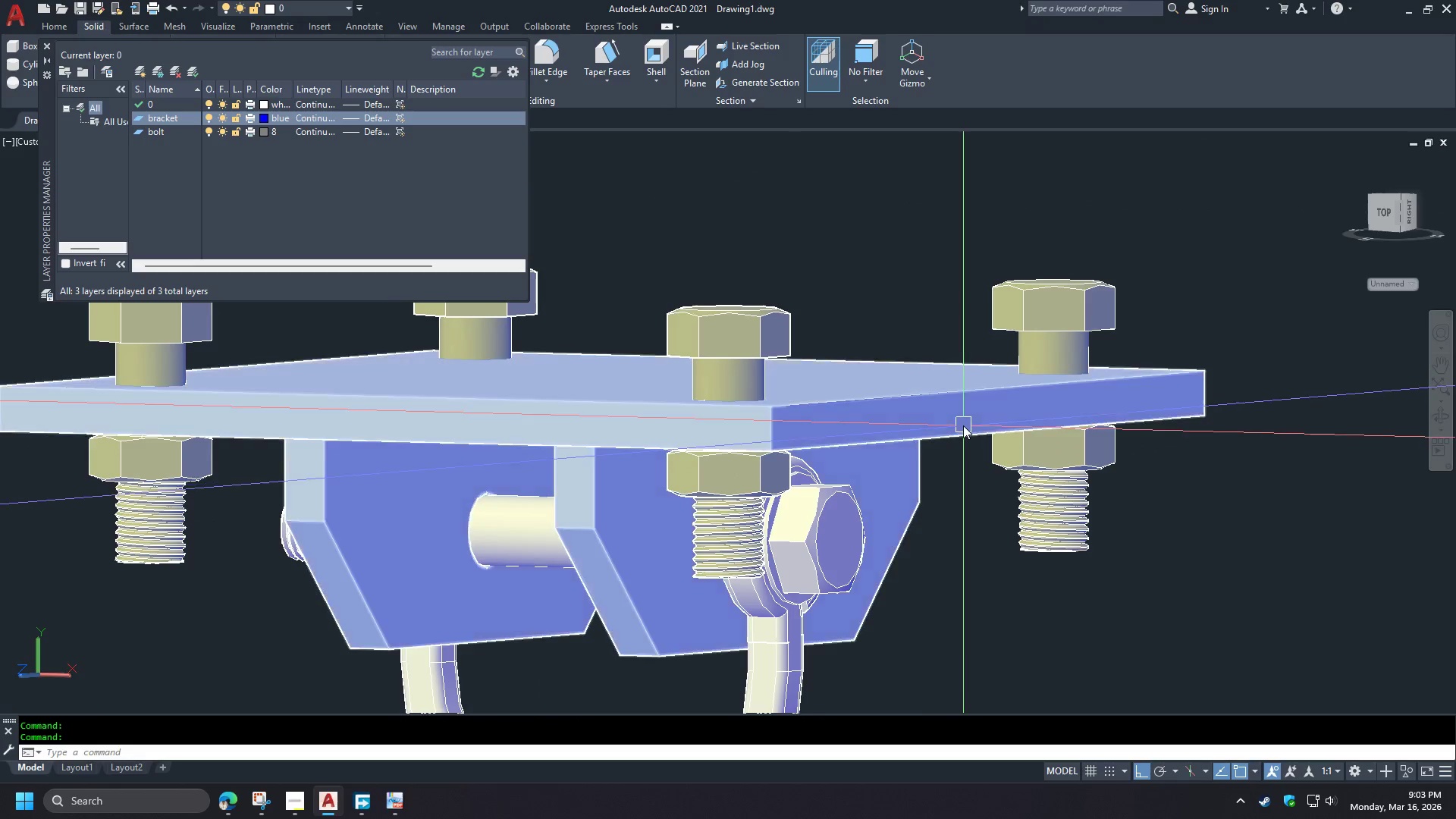 
left_click([952, 397])
 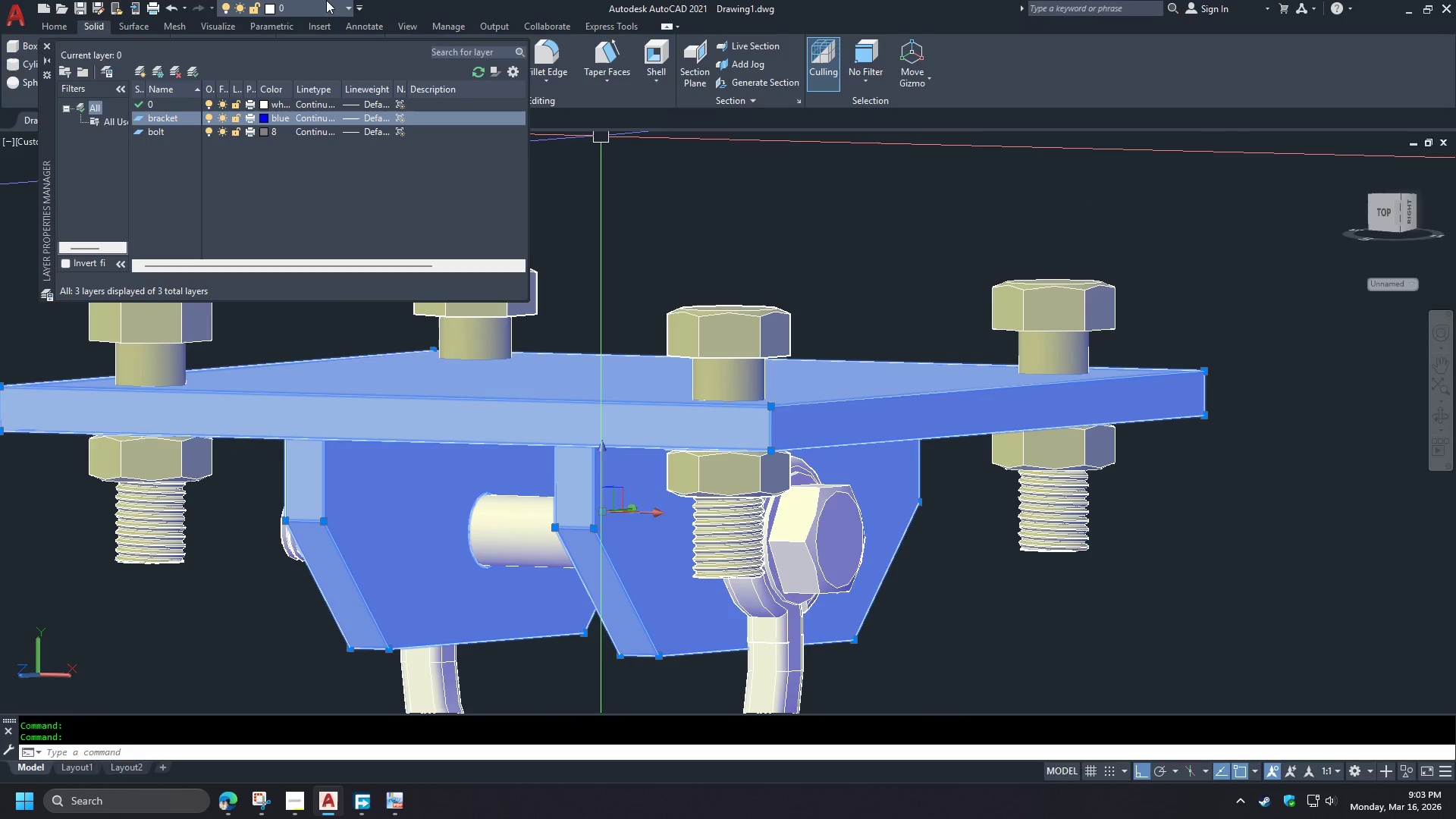 
left_click([319, 8])
 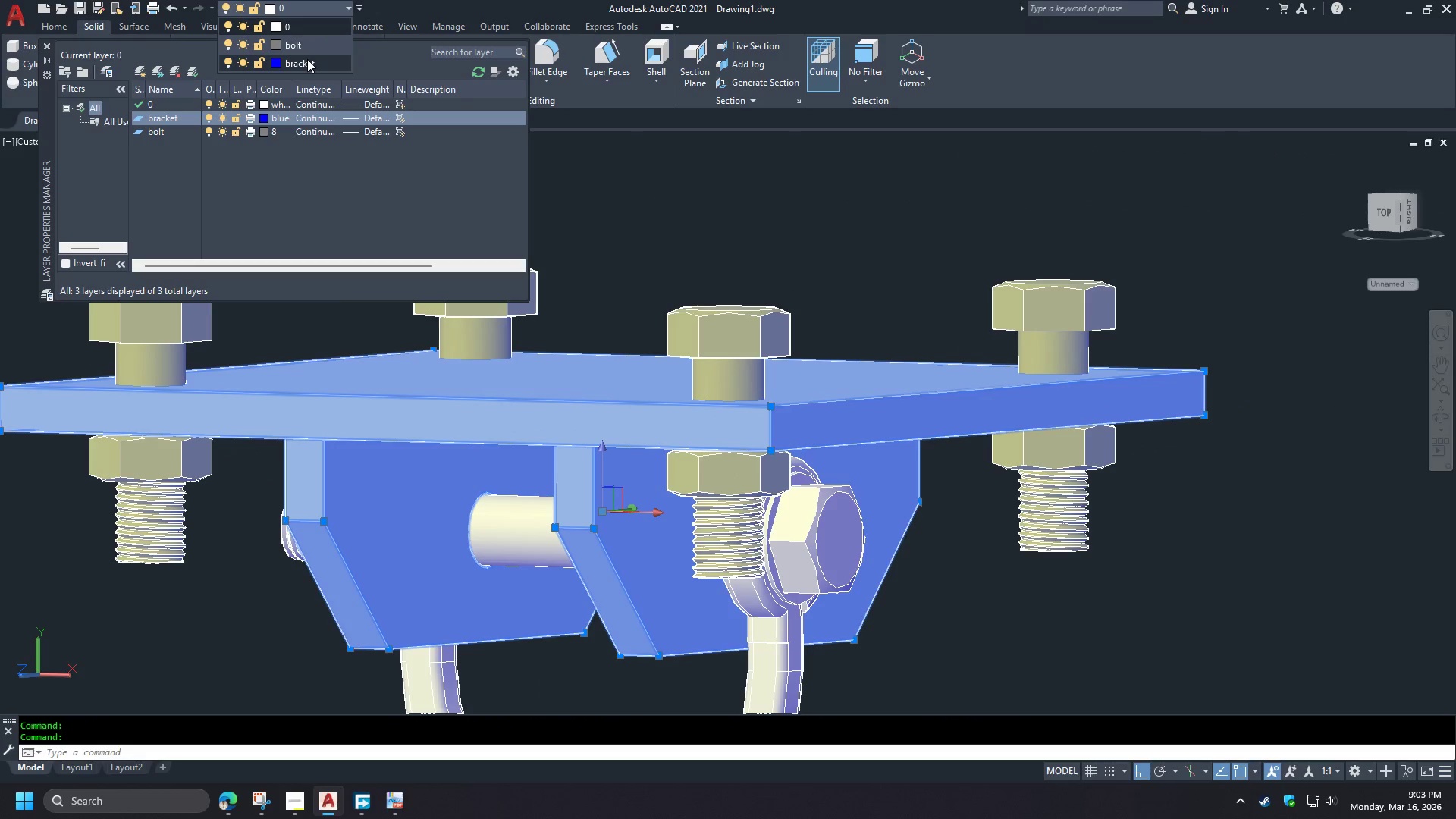 
left_click([306, 59])
 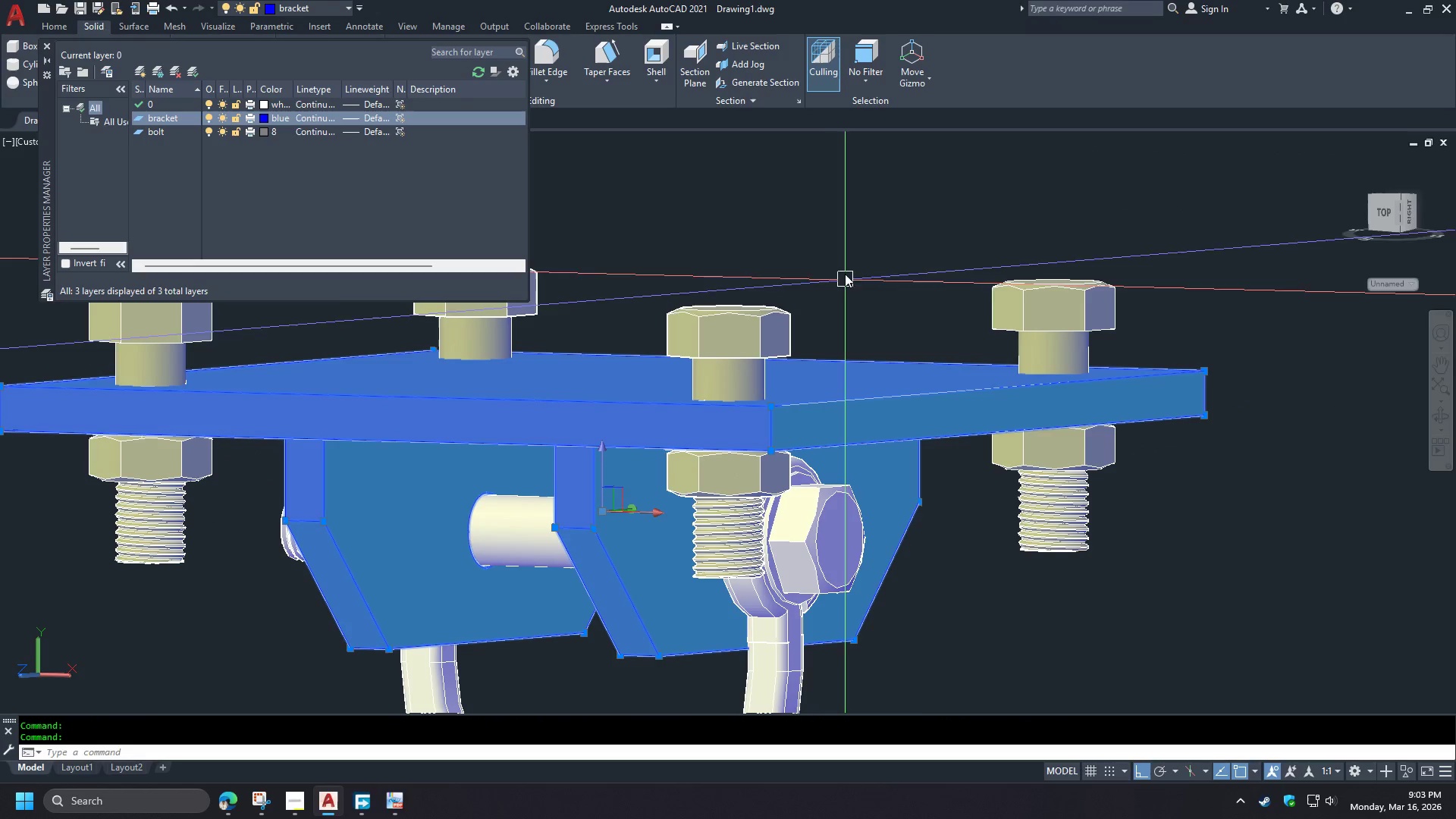 
key(Escape)
 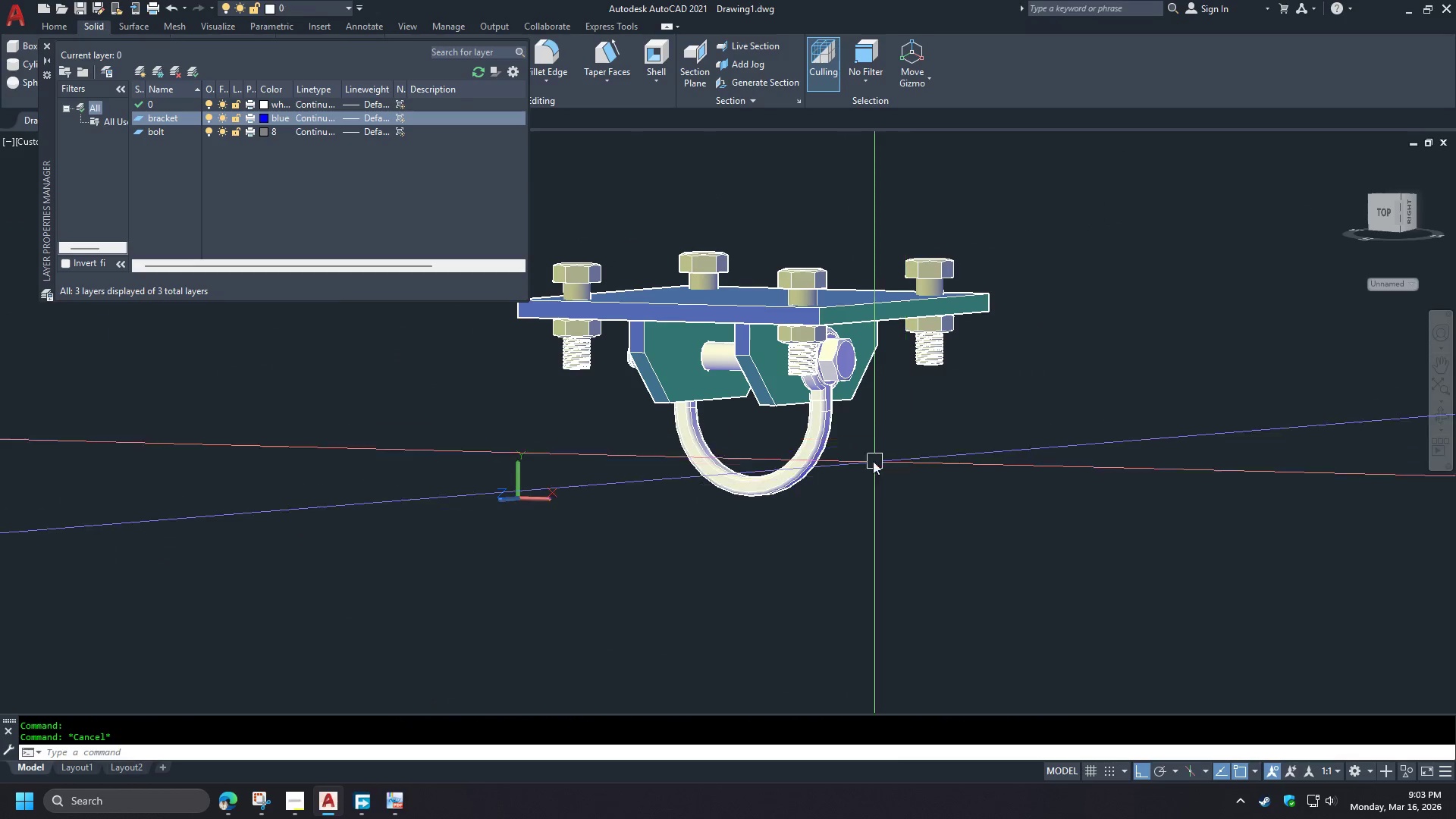 
scroll: coordinate [850, 245], scroll_direction: down, amount: 3.0
 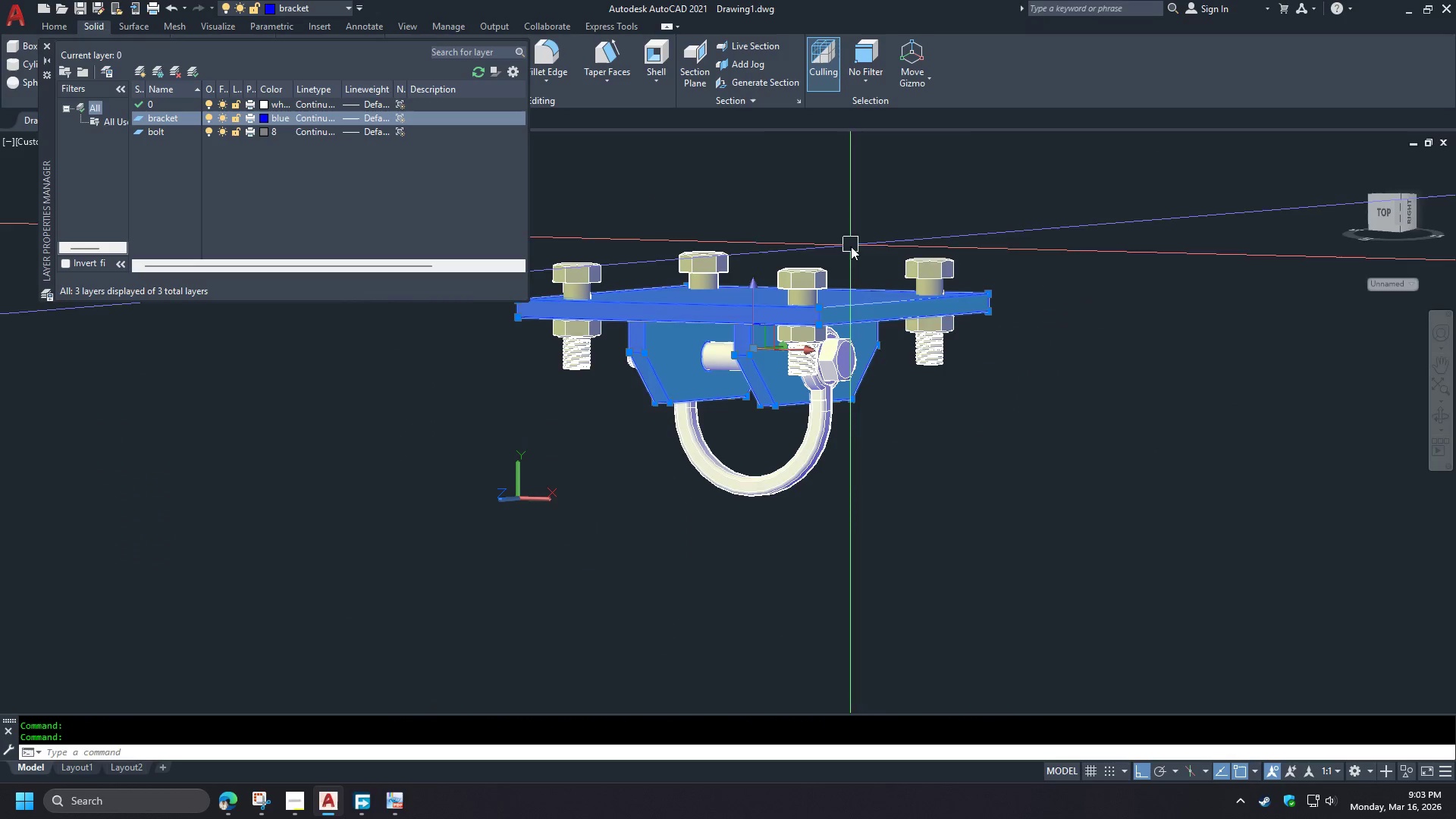 
scroll: coordinate [855, 449], scroll_direction: up, amount: 1.0
 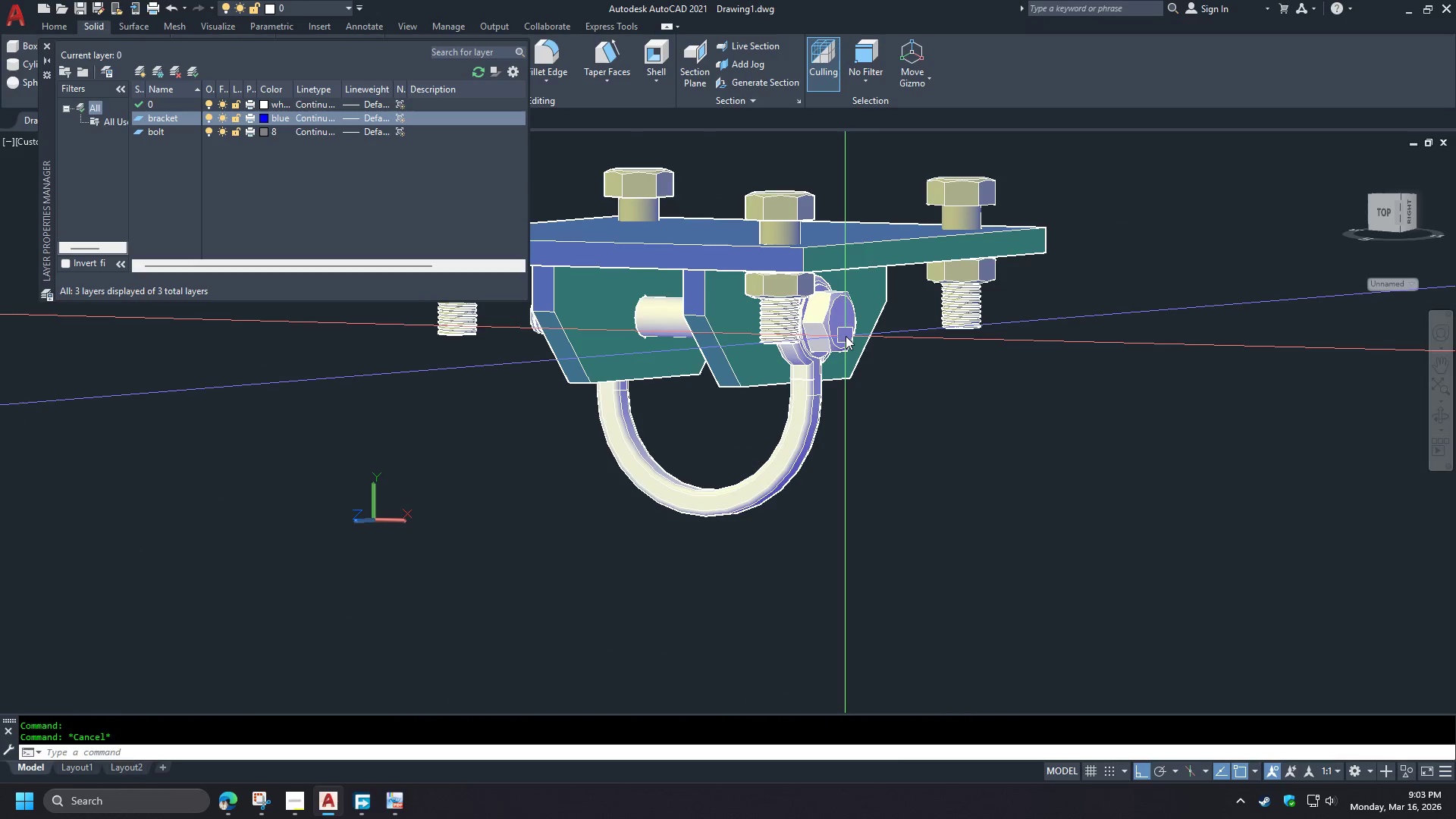 
left_click([836, 337])
 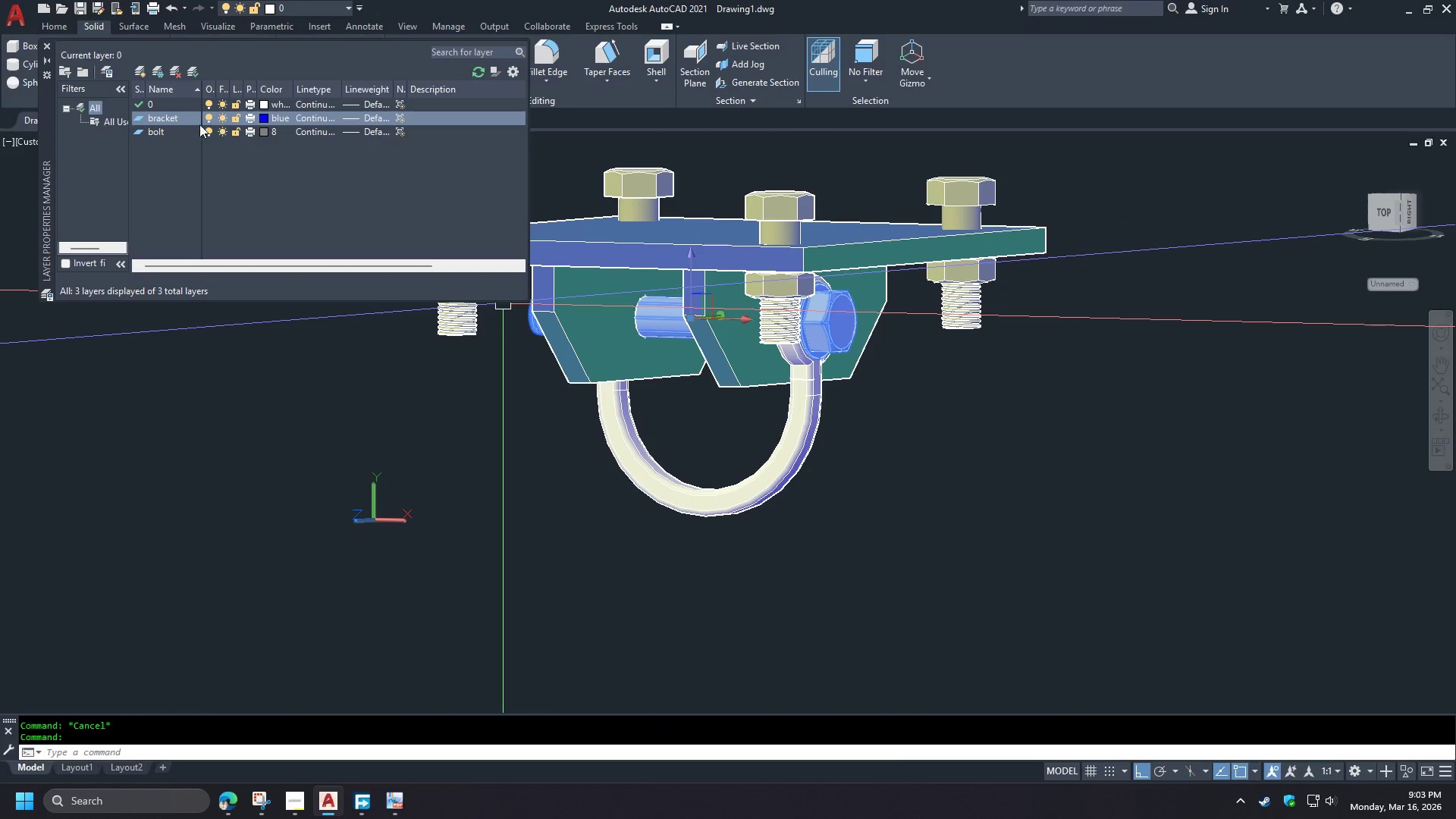 
left_click([301, 1])
 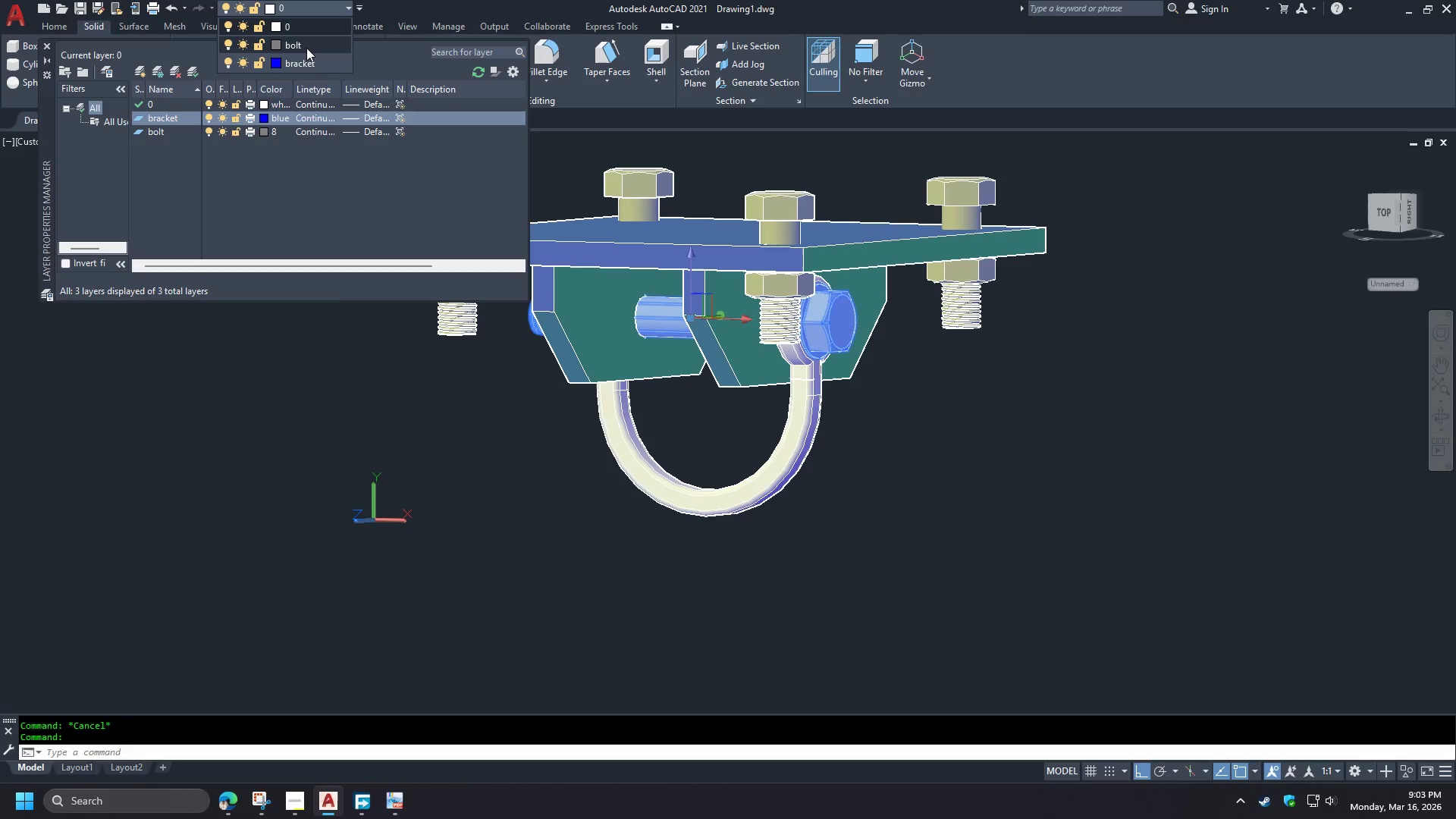 
left_click([306, 48])
 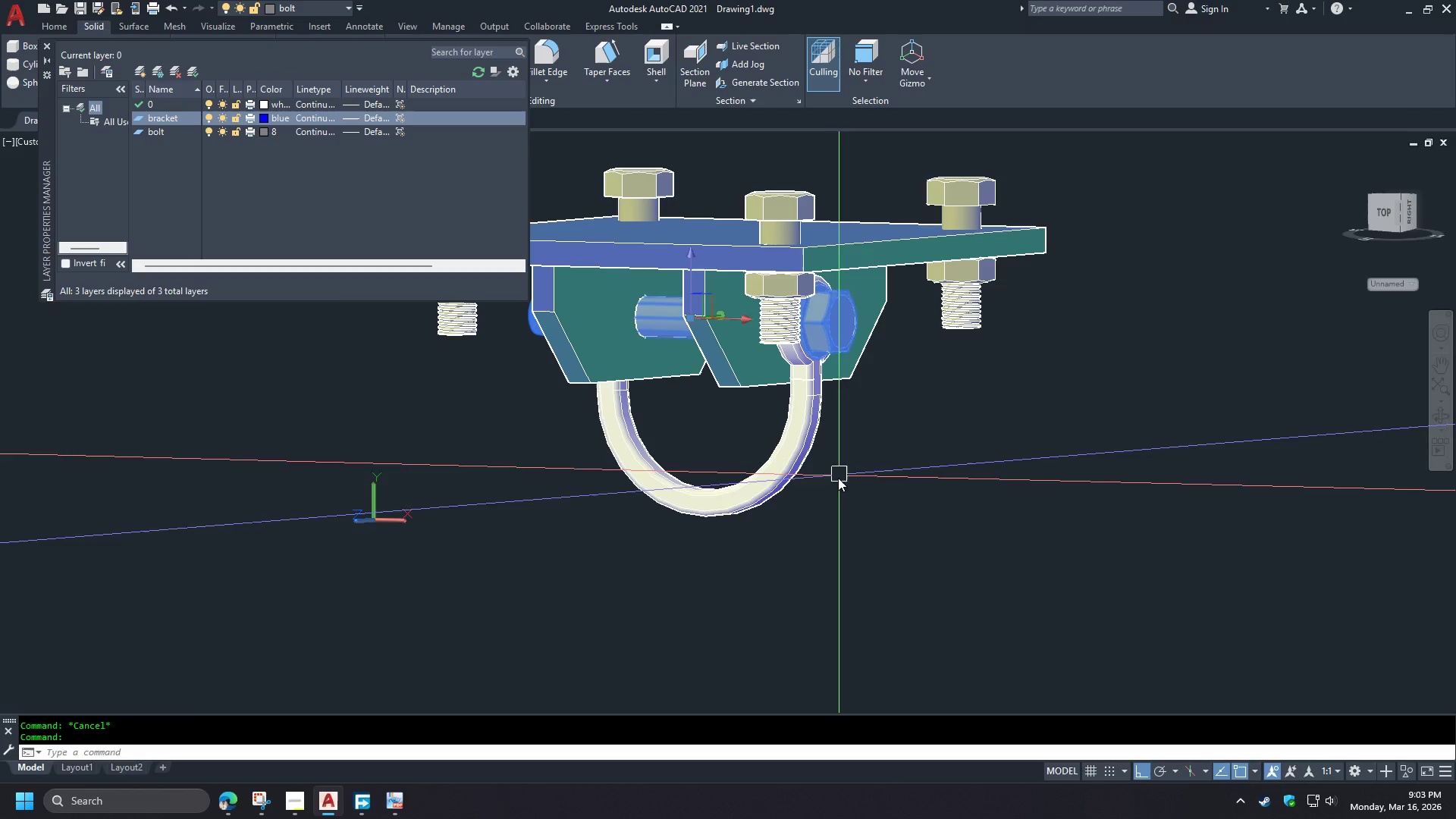 
key(Escape)
 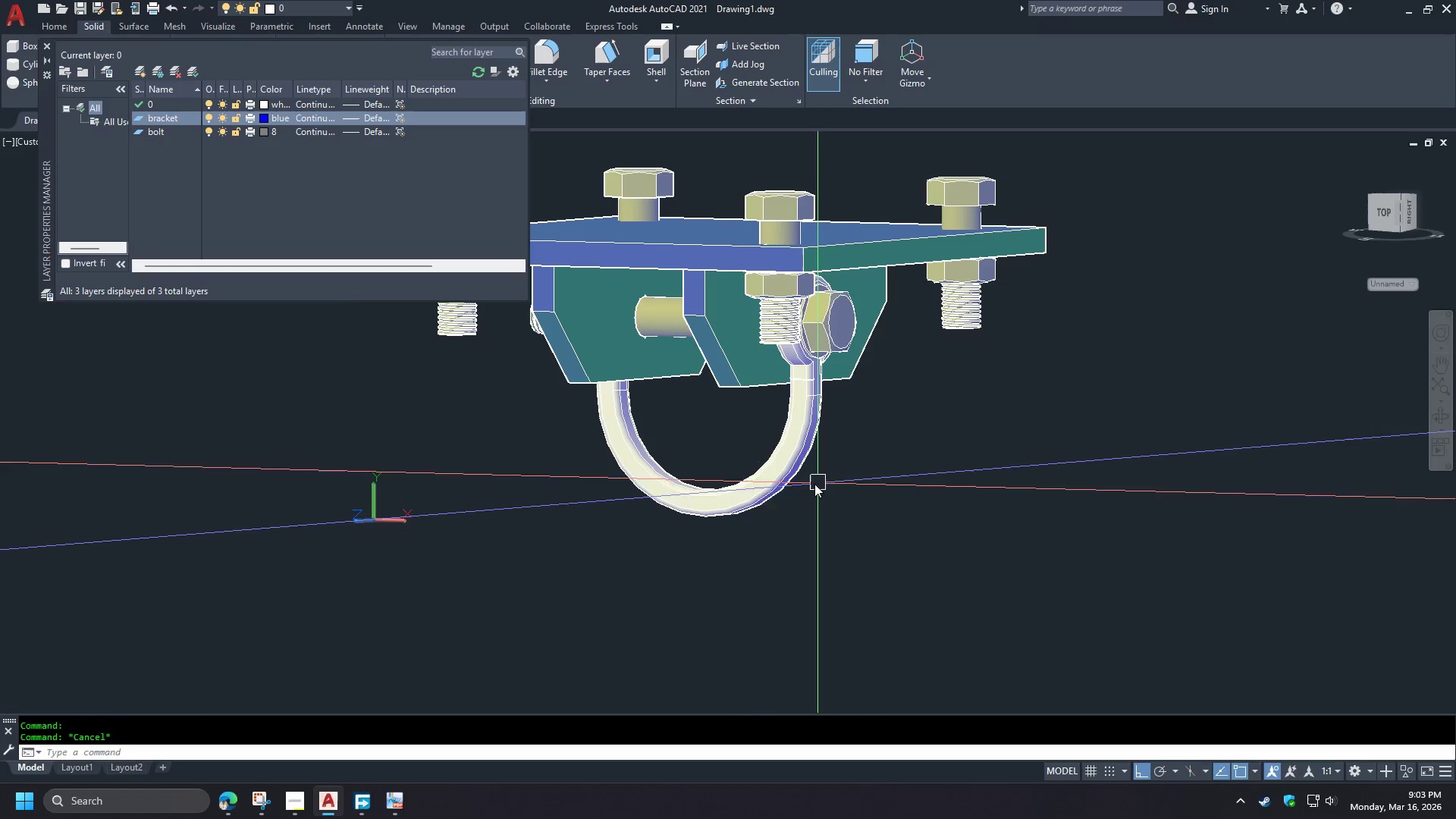 
hold_key(key=ShiftLeft, duration=1.5)
 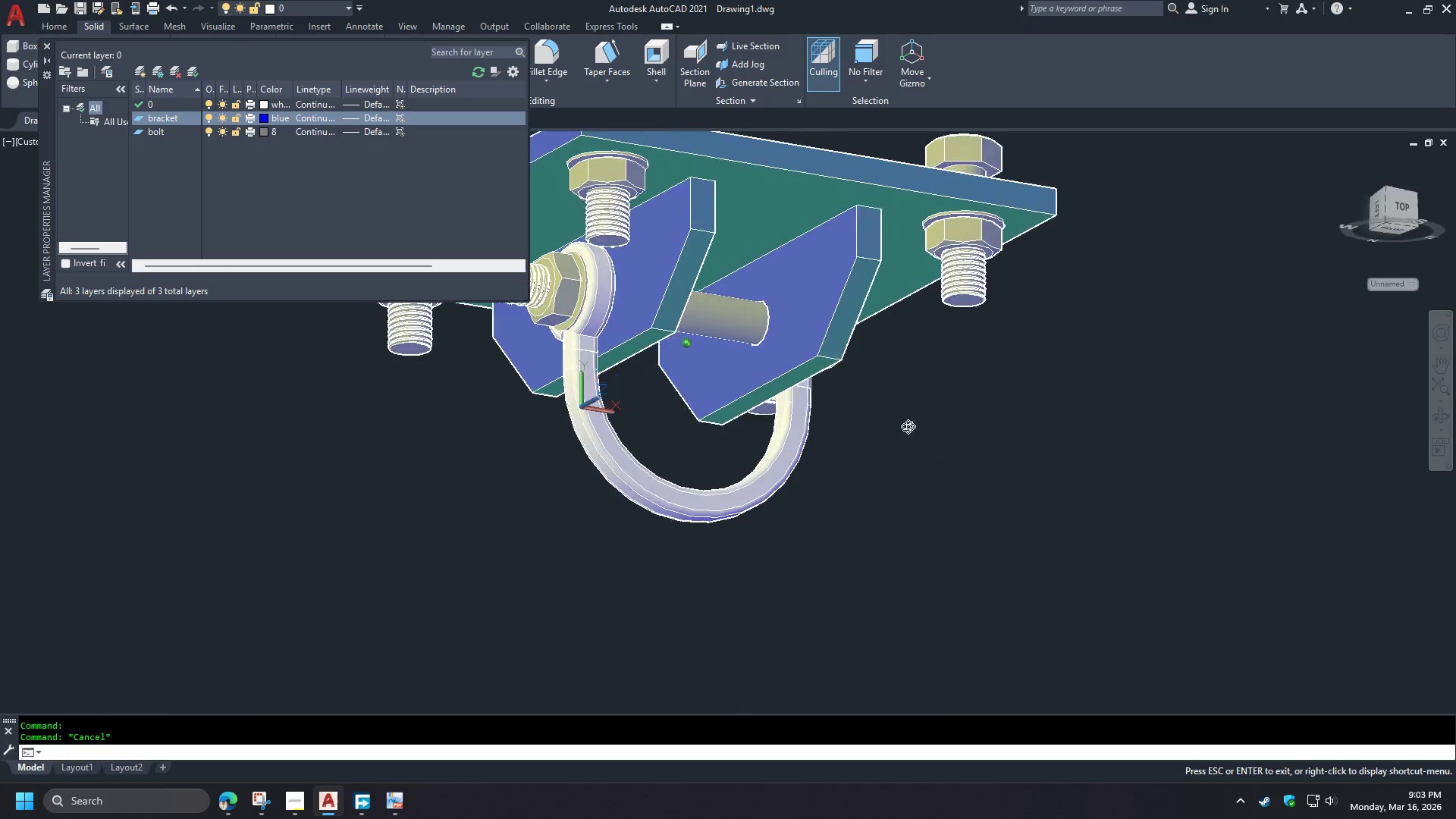 
hold_key(key=ShiftLeft, duration=1.52)
scroll: coordinate [935, 403], scroll_direction: up, amount: 1.0
 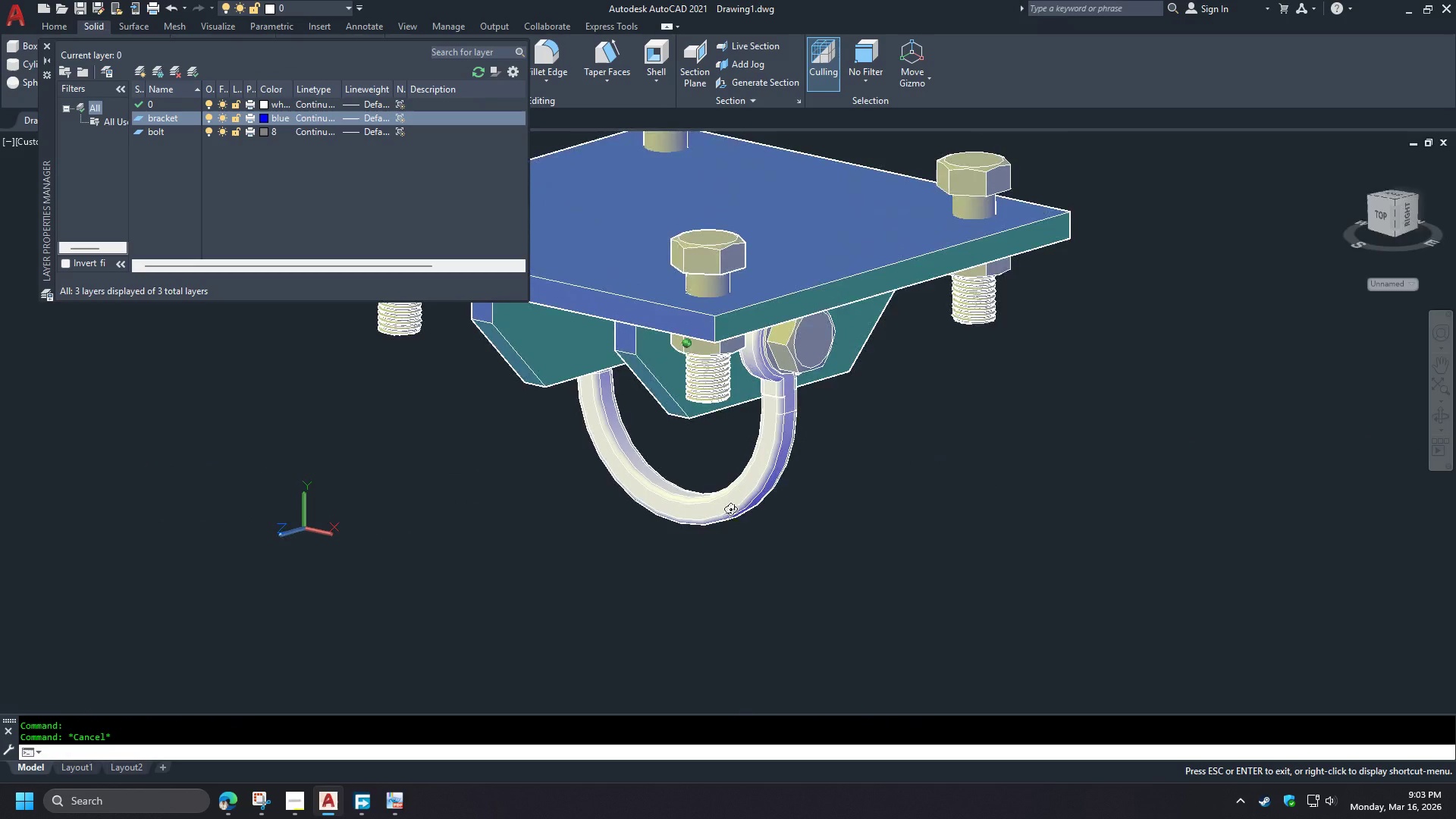 
key(Shift+ShiftLeft)
 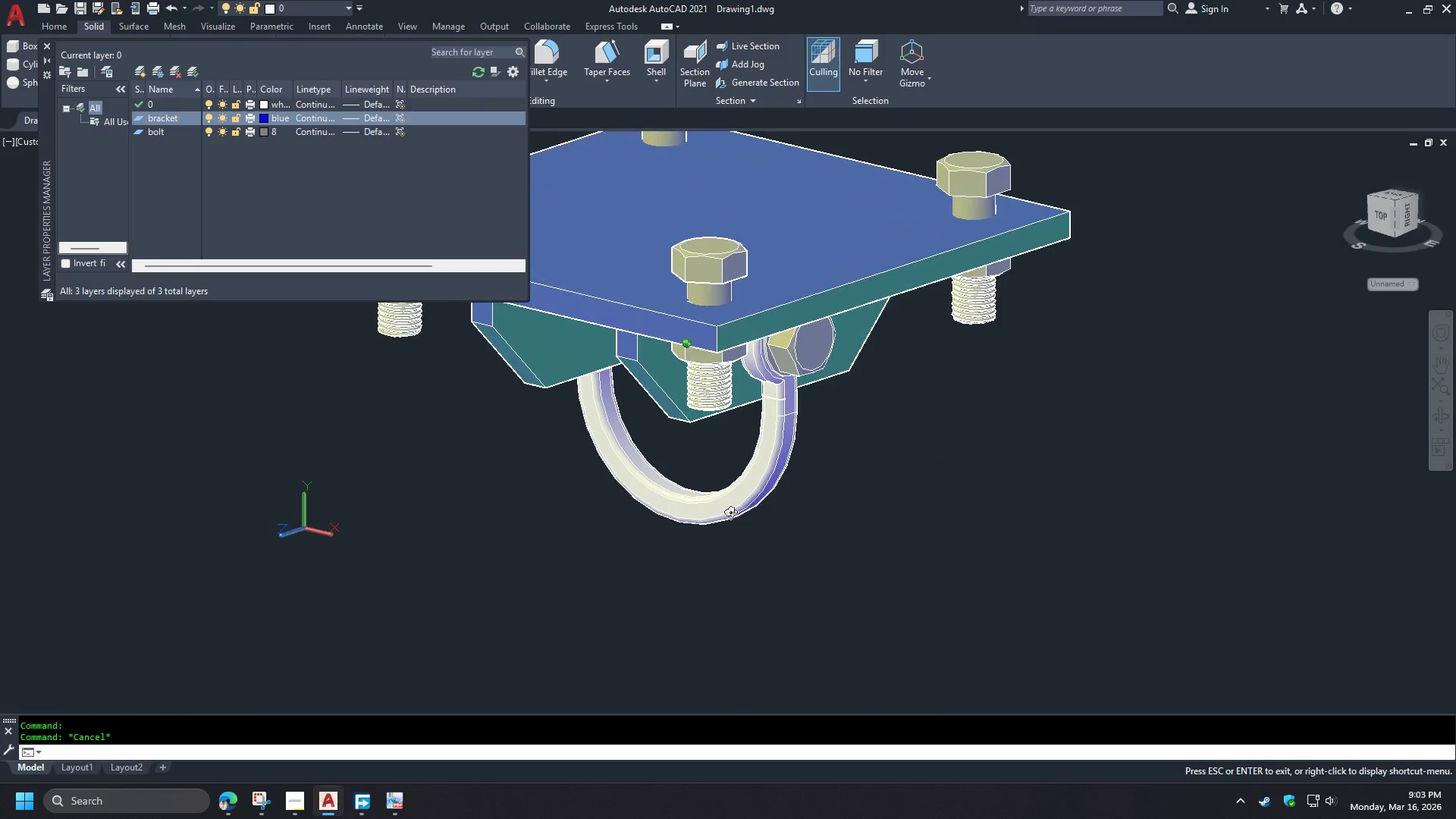 
key(Shift+ShiftLeft)
 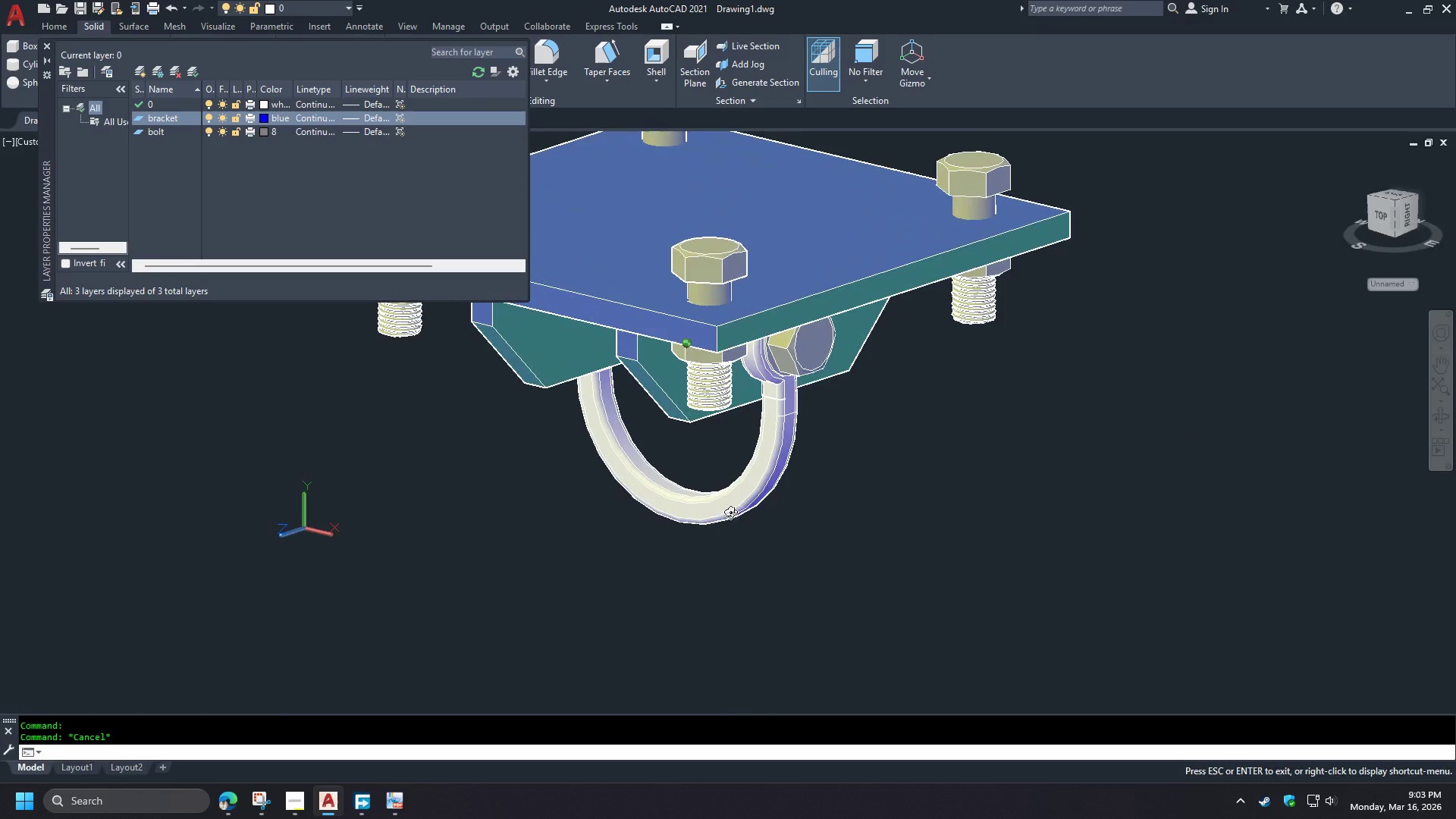 
key(Shift+ShiftLeft)
 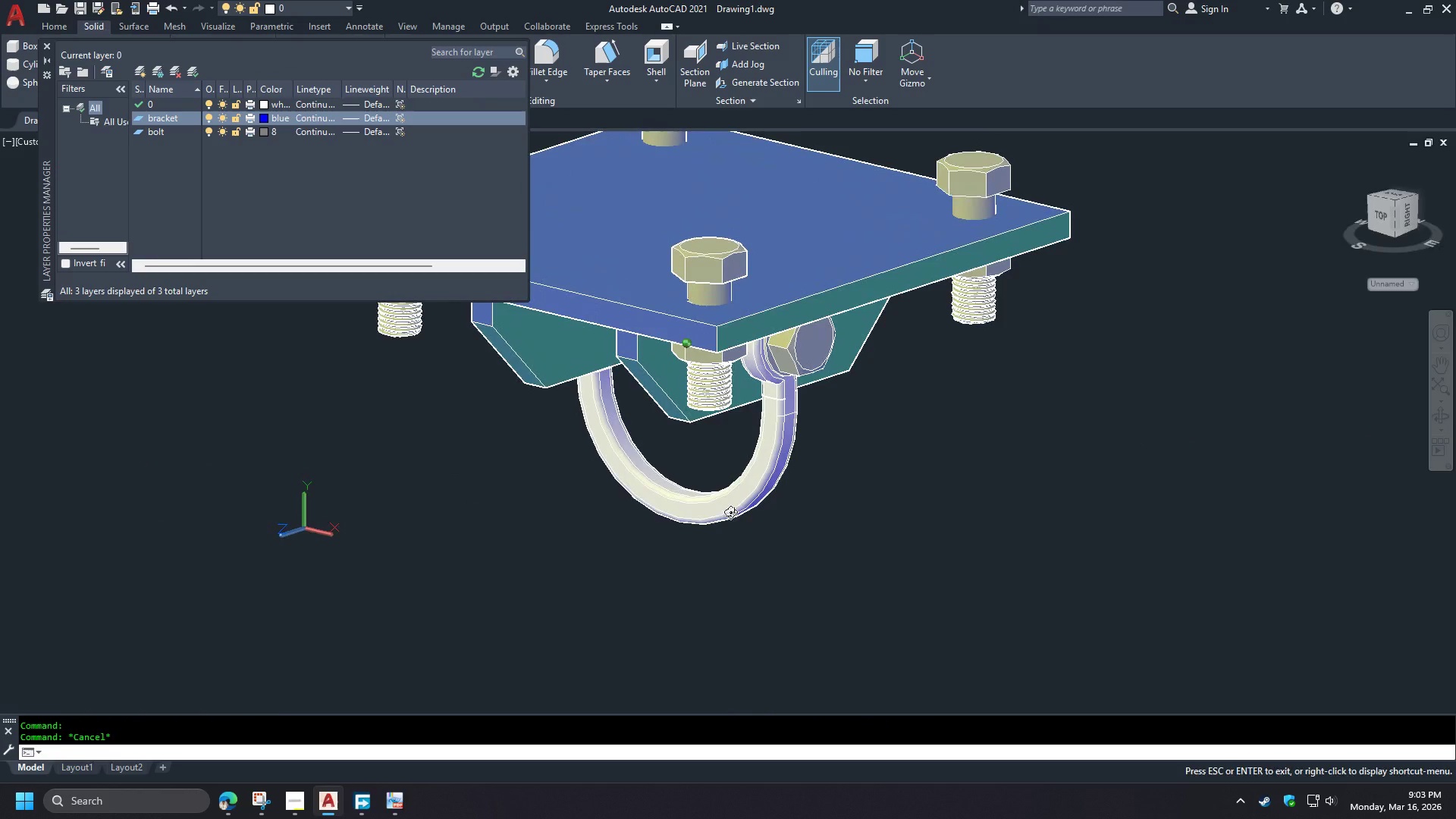 
key(Shift+ShiftLeft)
 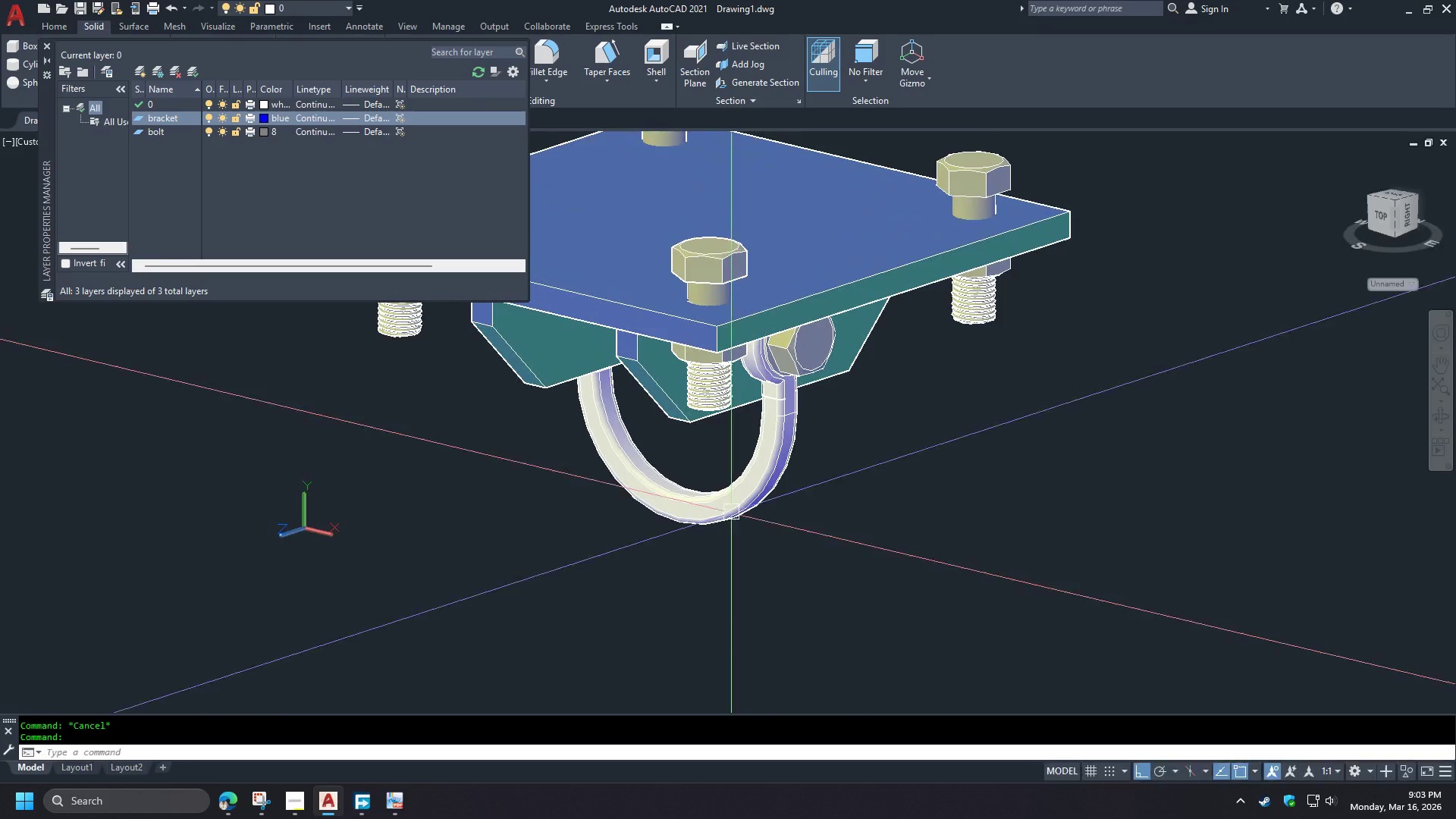 
key(Shift+ShiftLeft)
 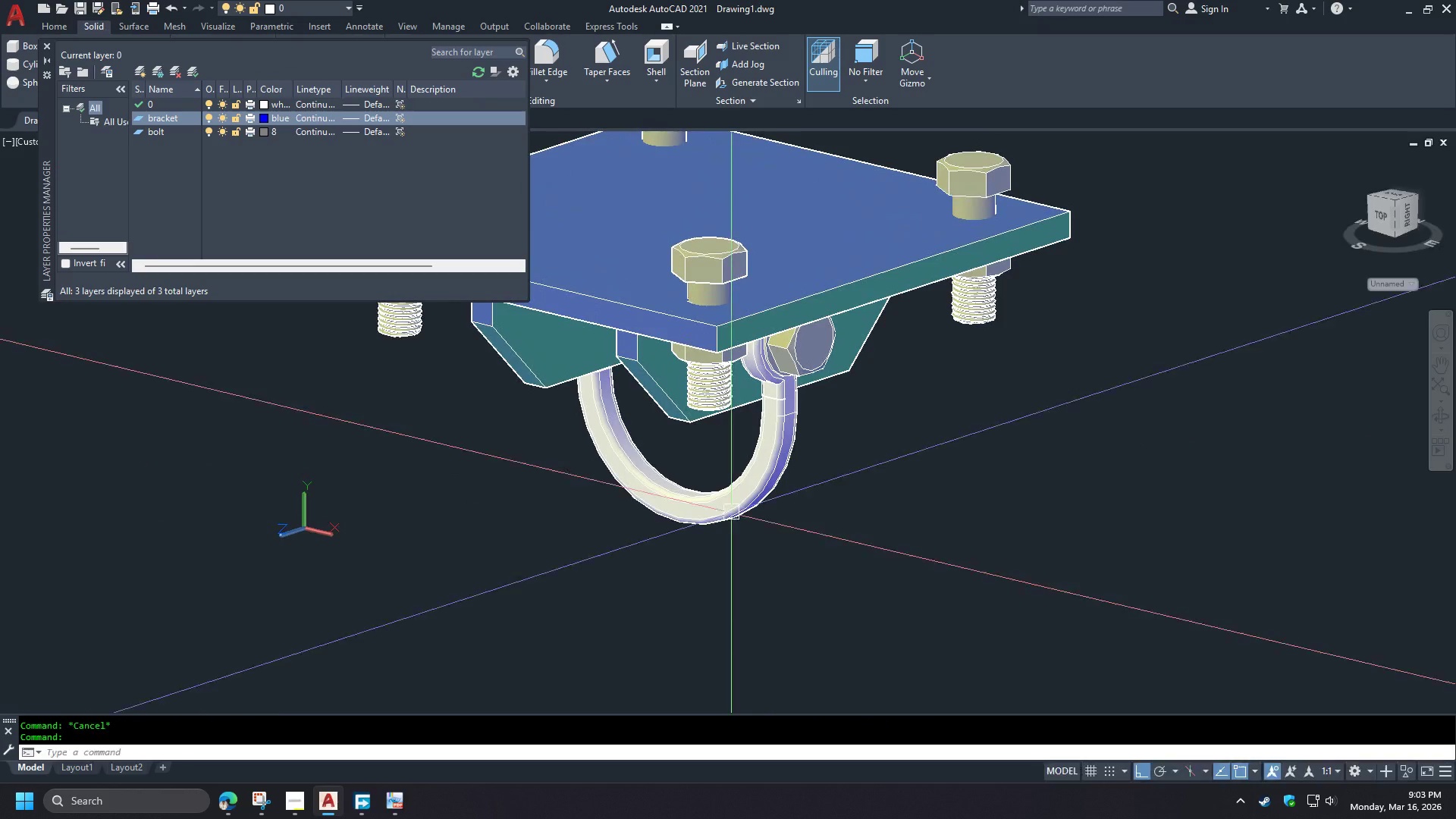 
key(Shift+ShiftLeft)
 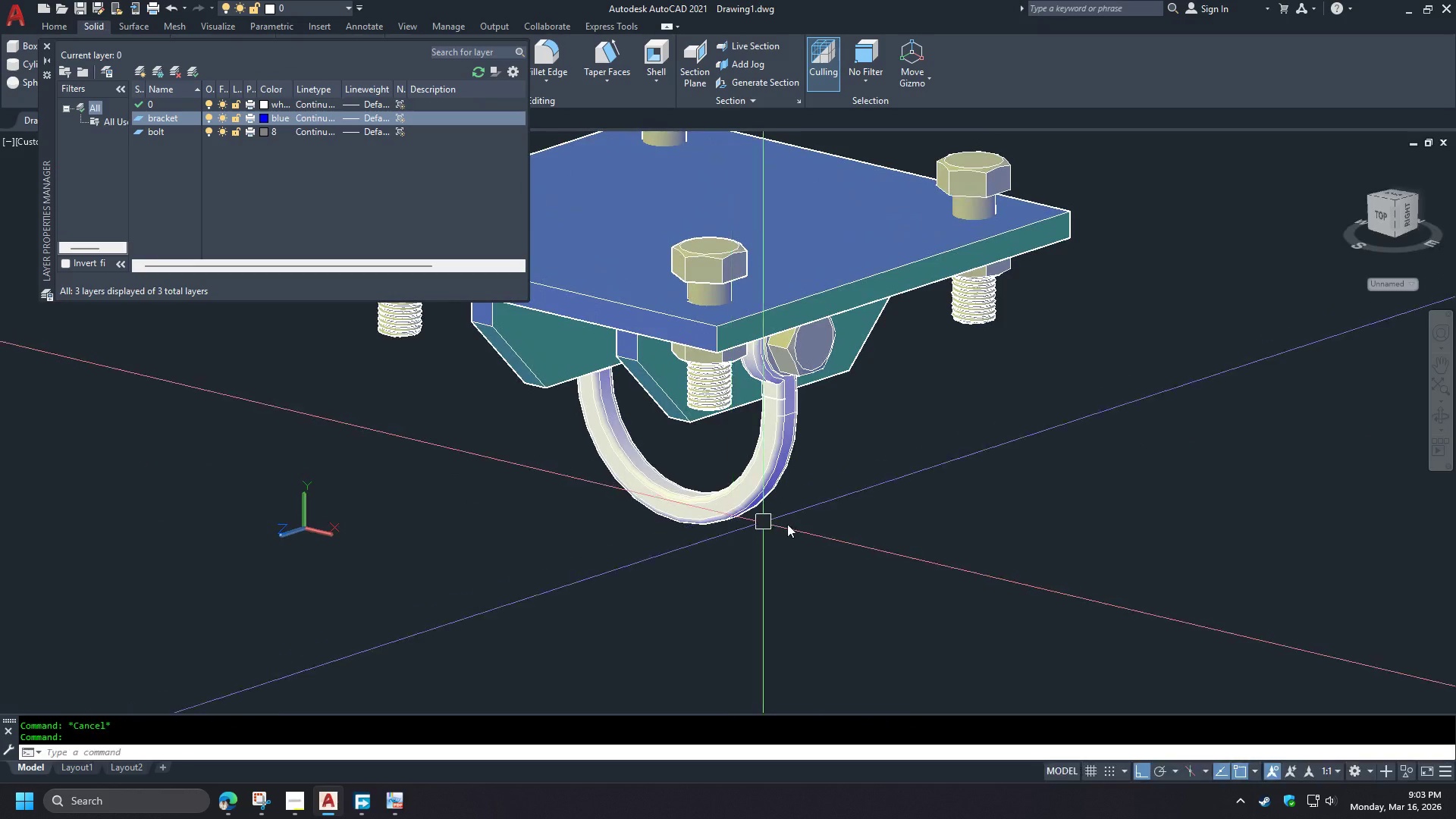 
key(Shift+ShiftLeft)
 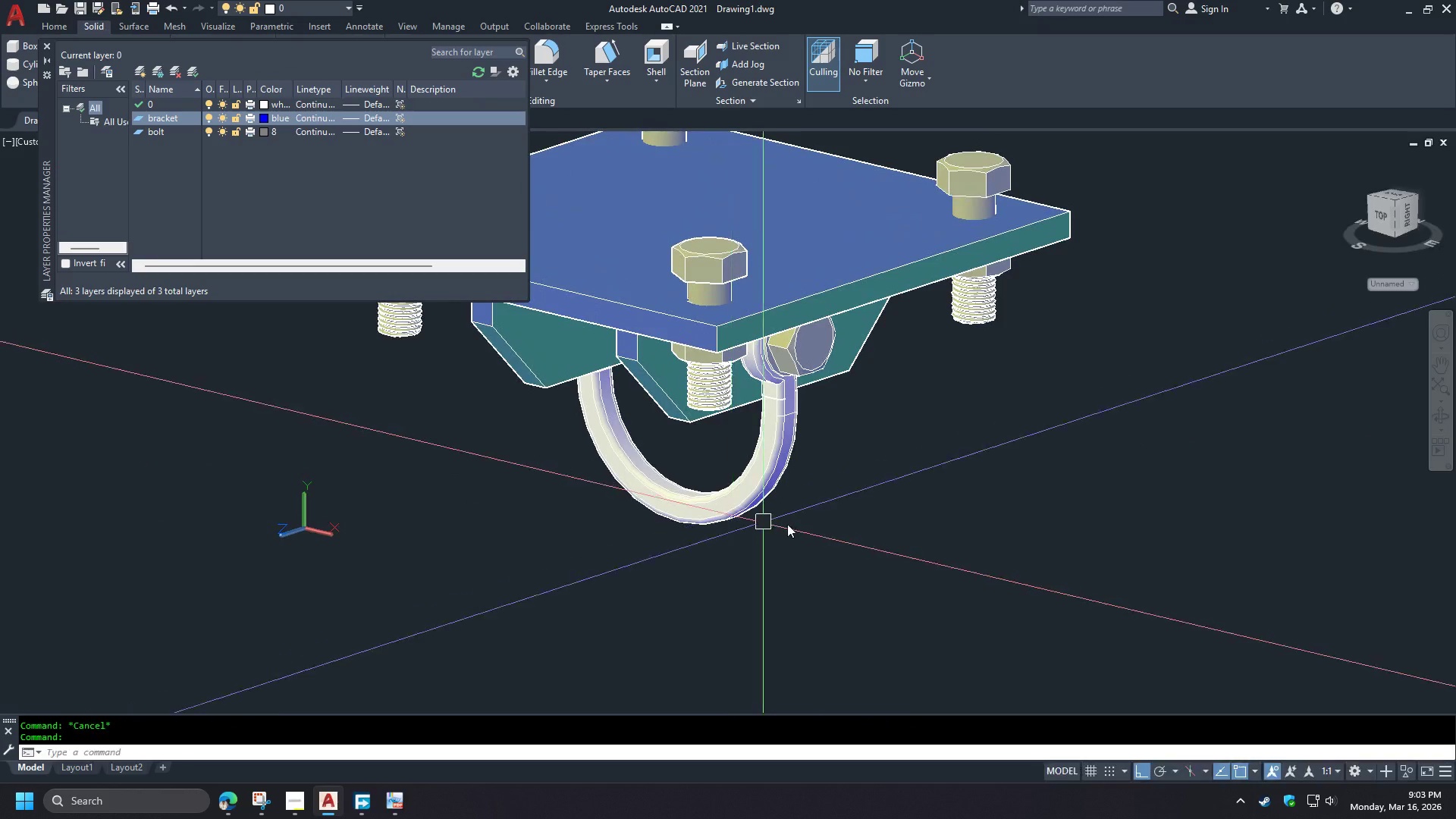 
key(Shift+ShiftLeft)
 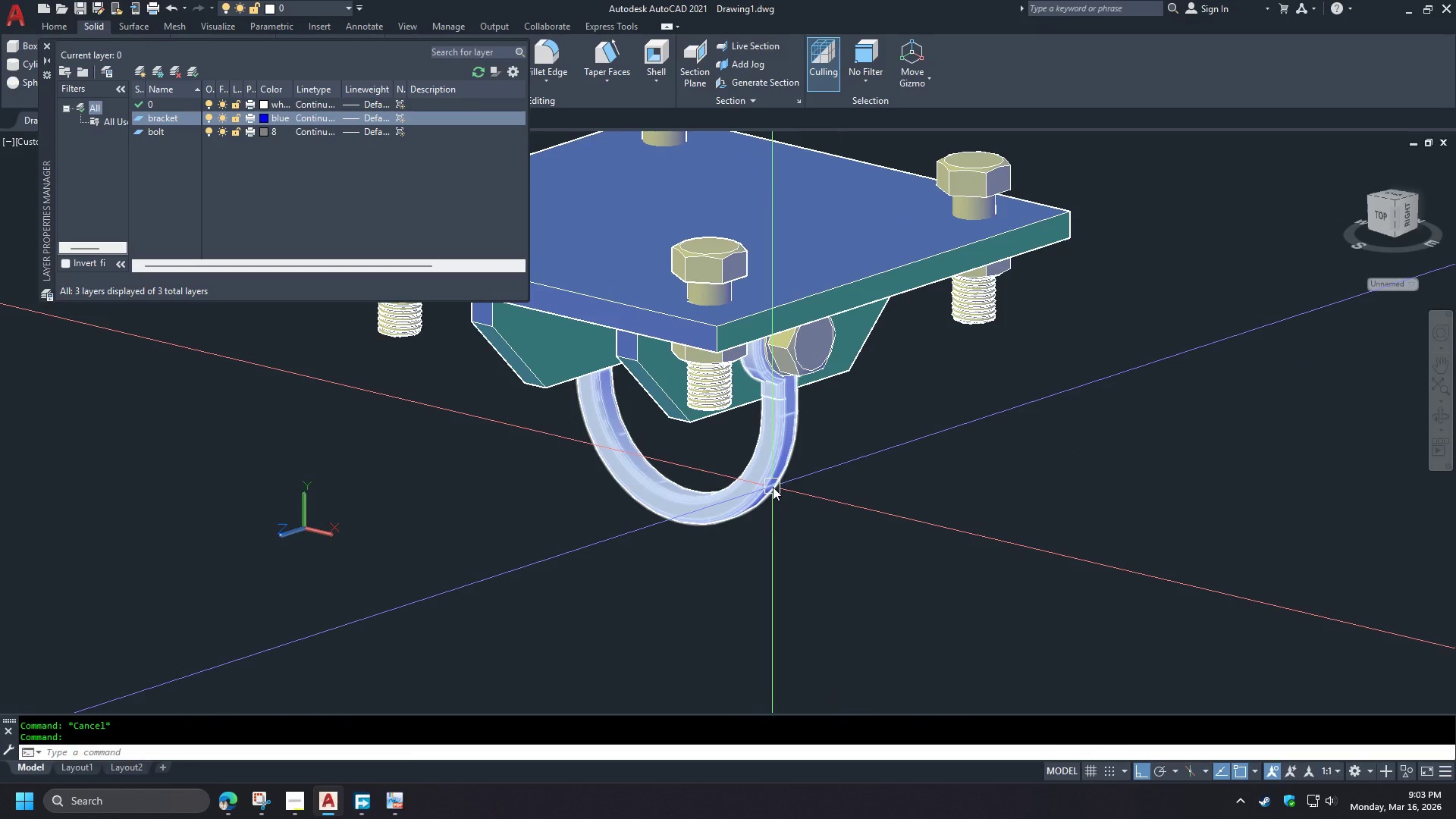 
left_click([773, 487])
 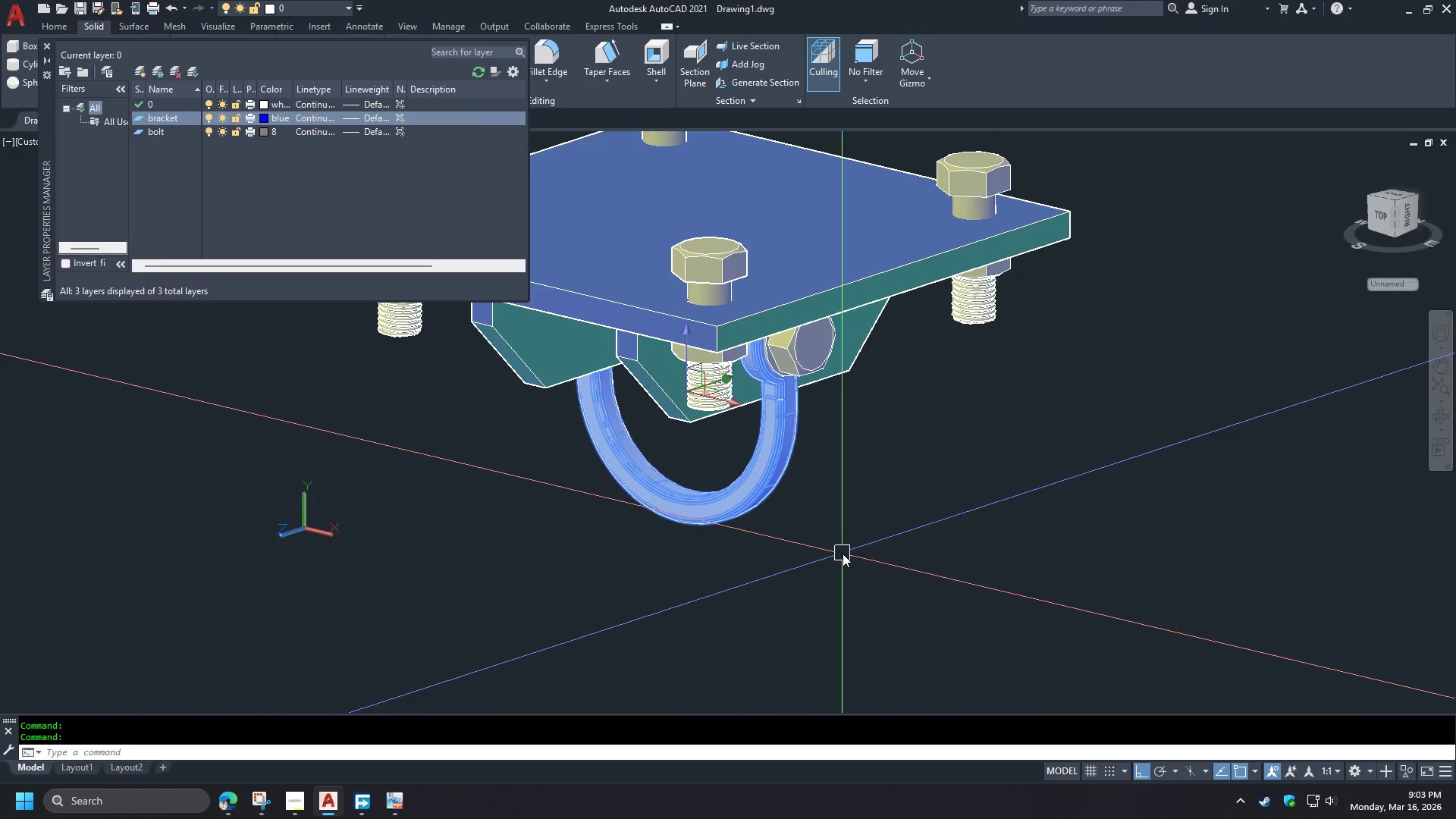 
wait(5.39)
 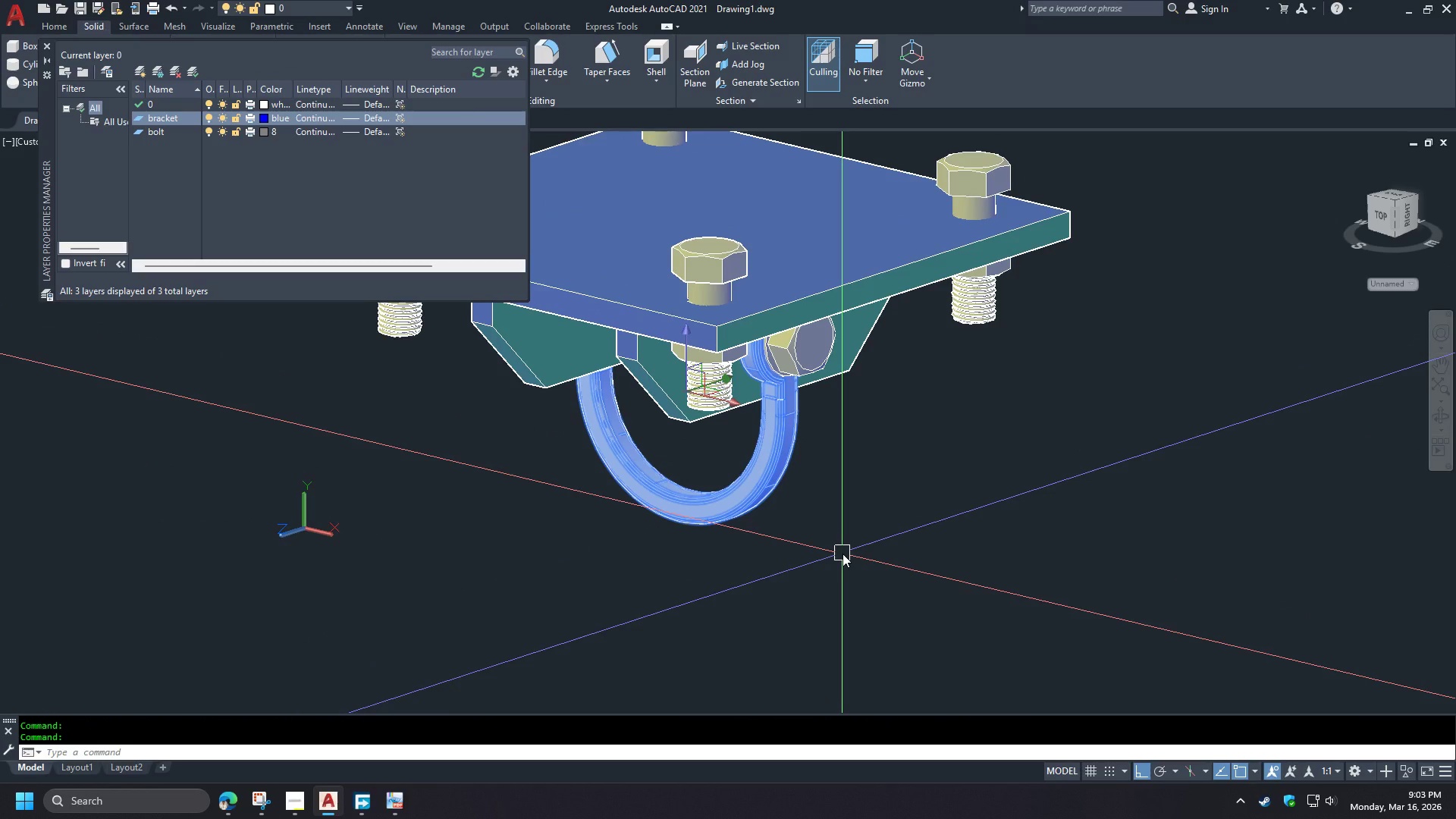 
mouse_move([140, 96])
 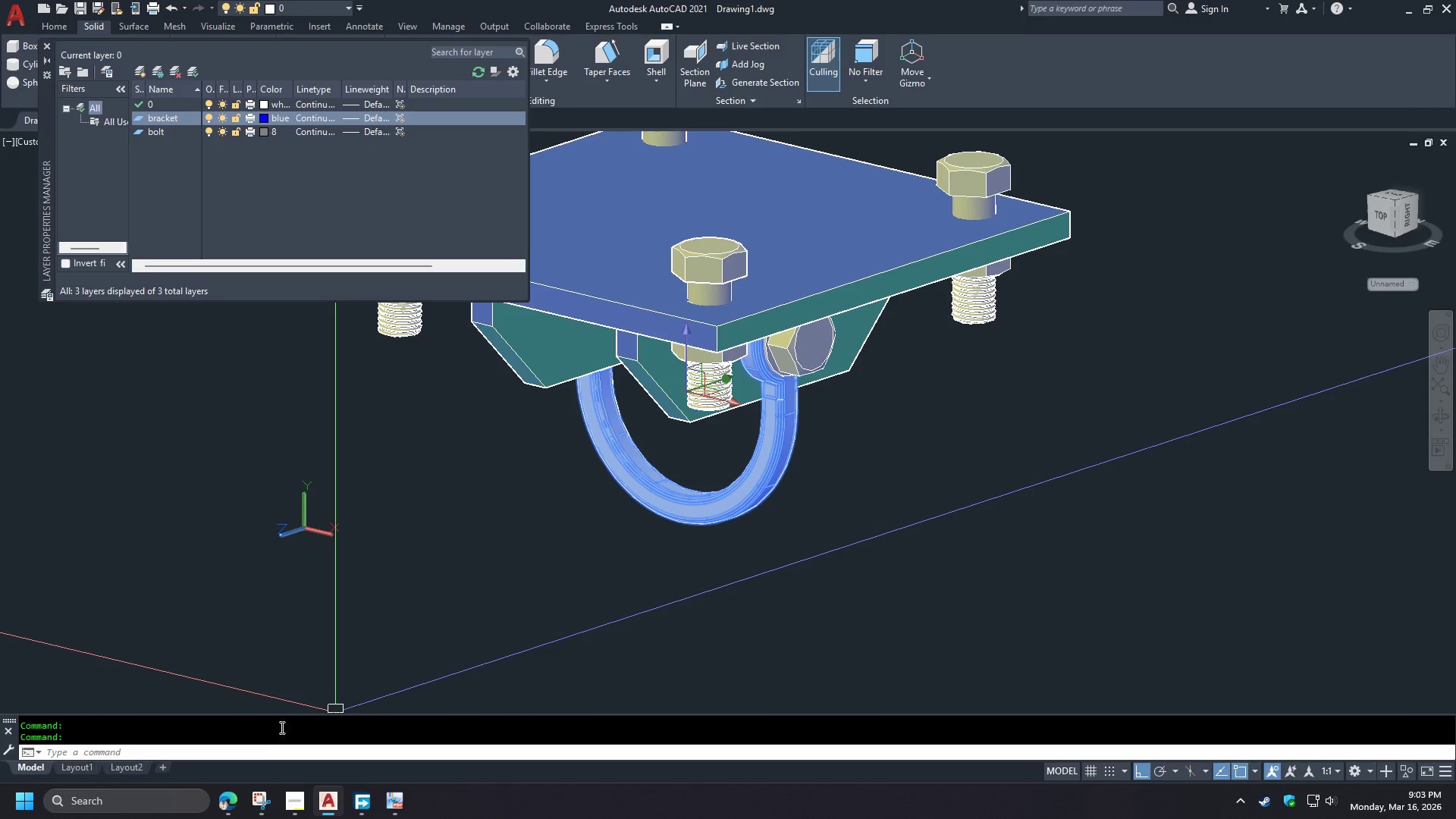 
mouse_move([263, 801])
 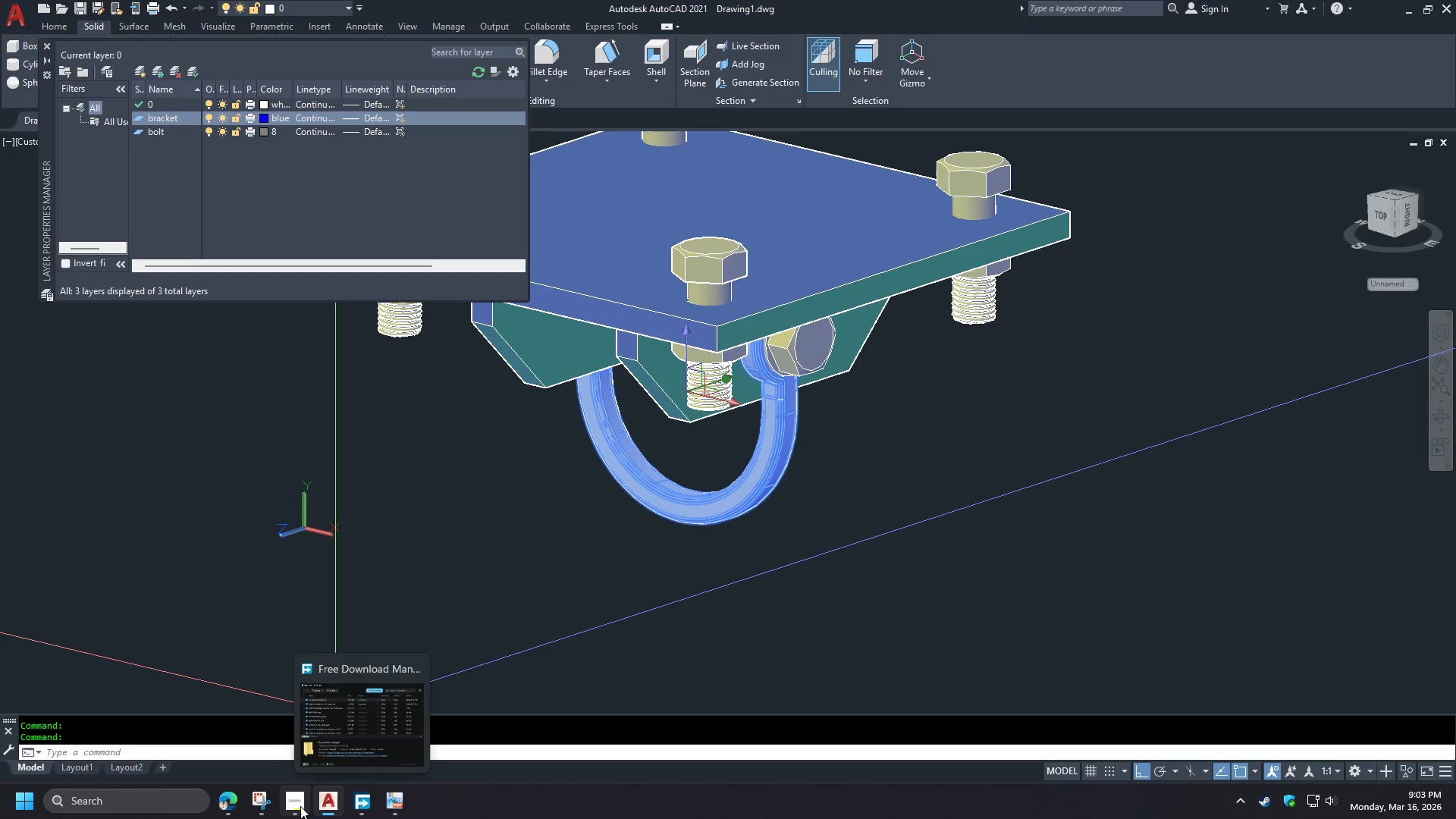 
left_click([300, 806])